 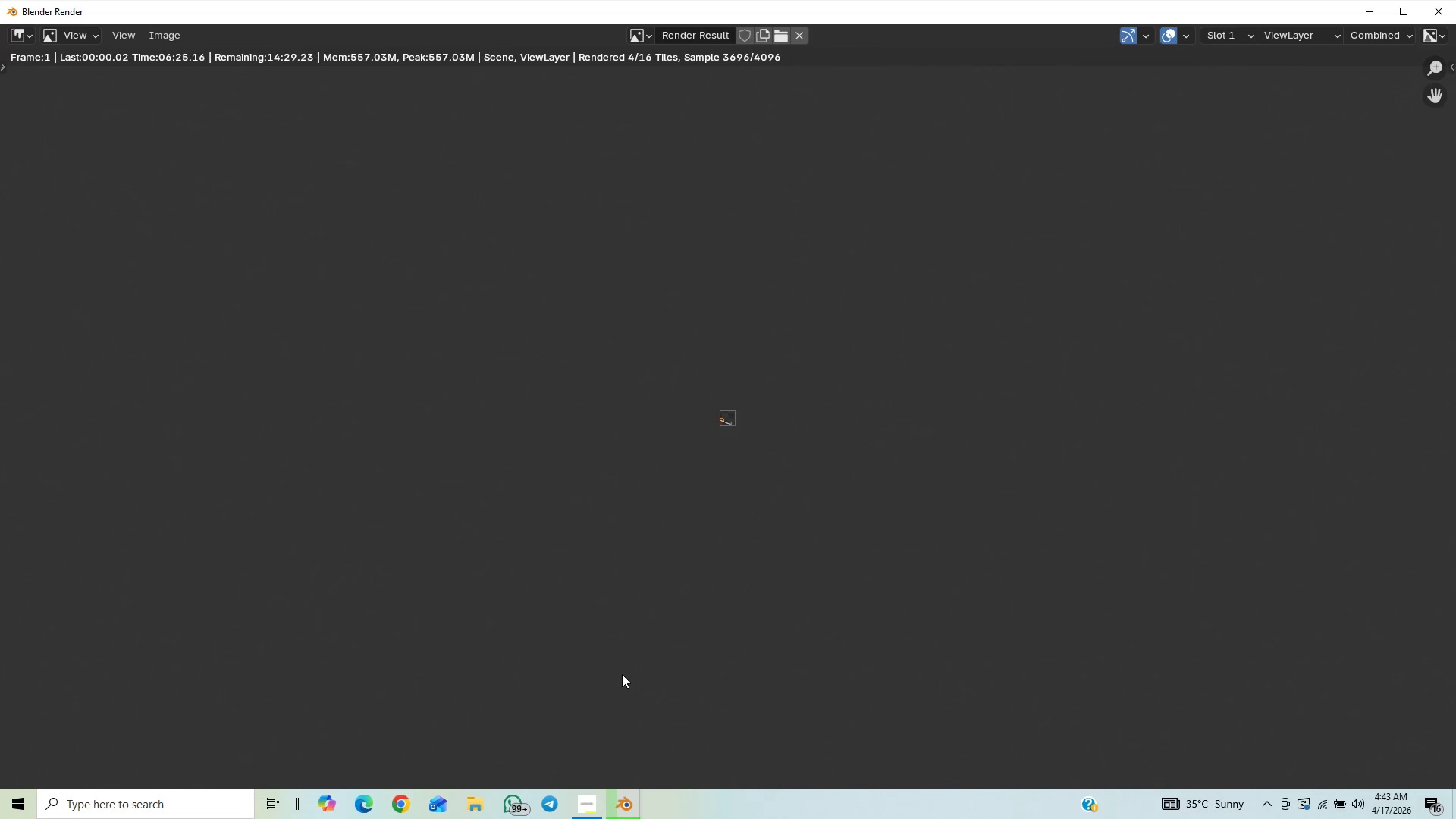 
scroll: coordinate [622, 674], scroll_direction: up, amount: 8.0
 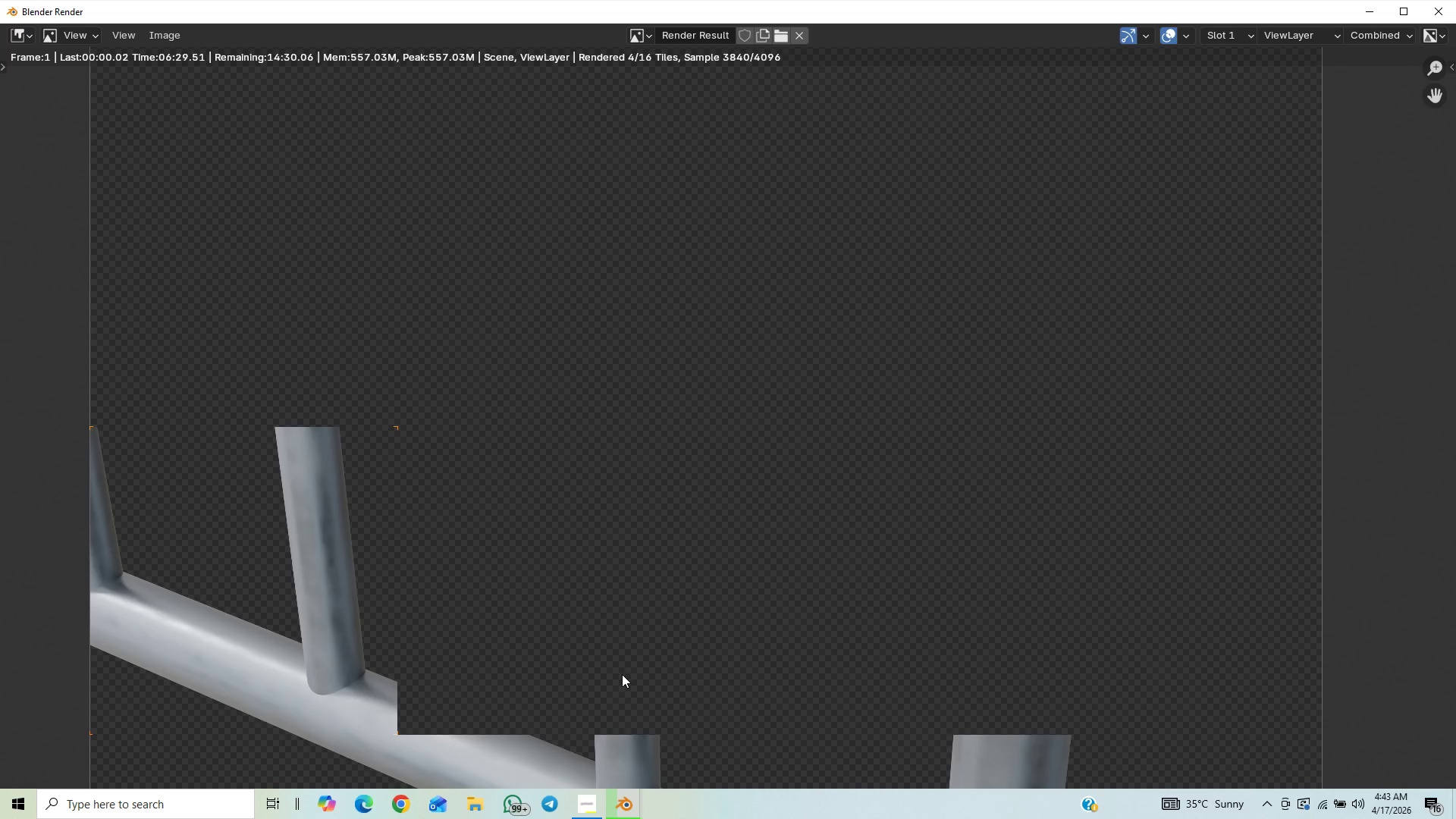 
scroll: coordinate [622, 674], scroll_direction: down, amount: 6.0
 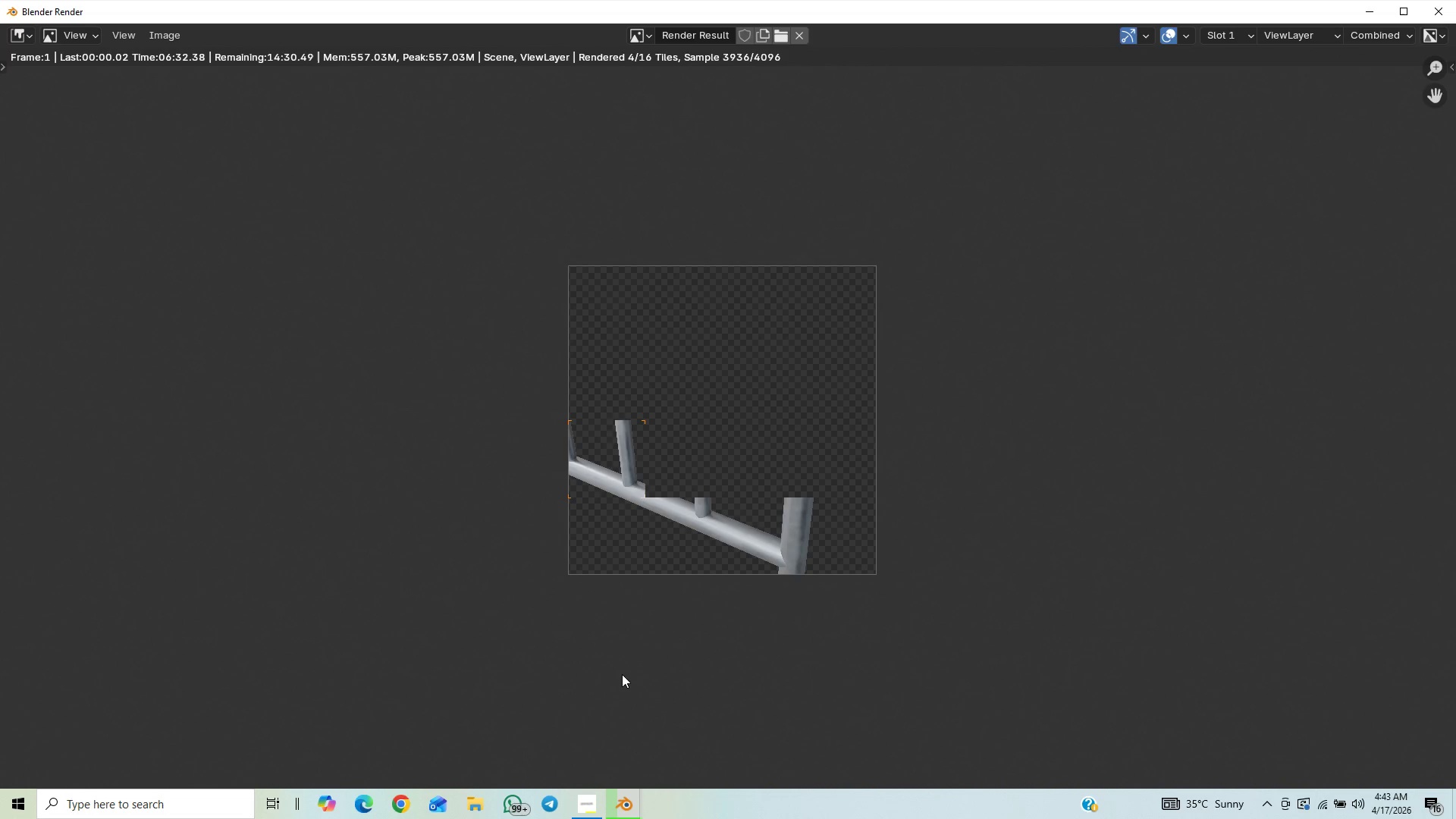 
scroll: coordinate [622, 674], scroll_direction: up, amount: 1.0
 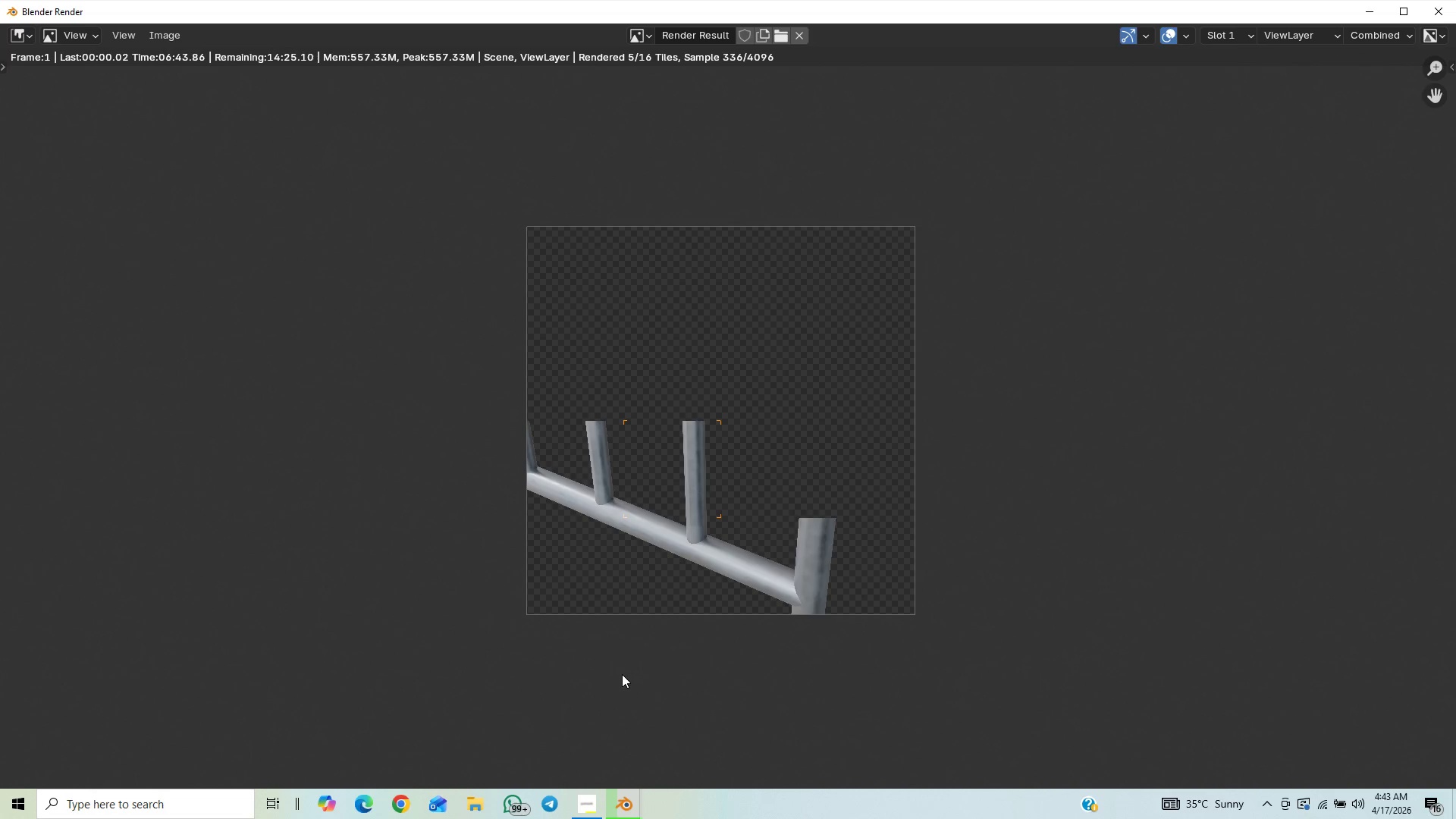 
wait(15.18)
 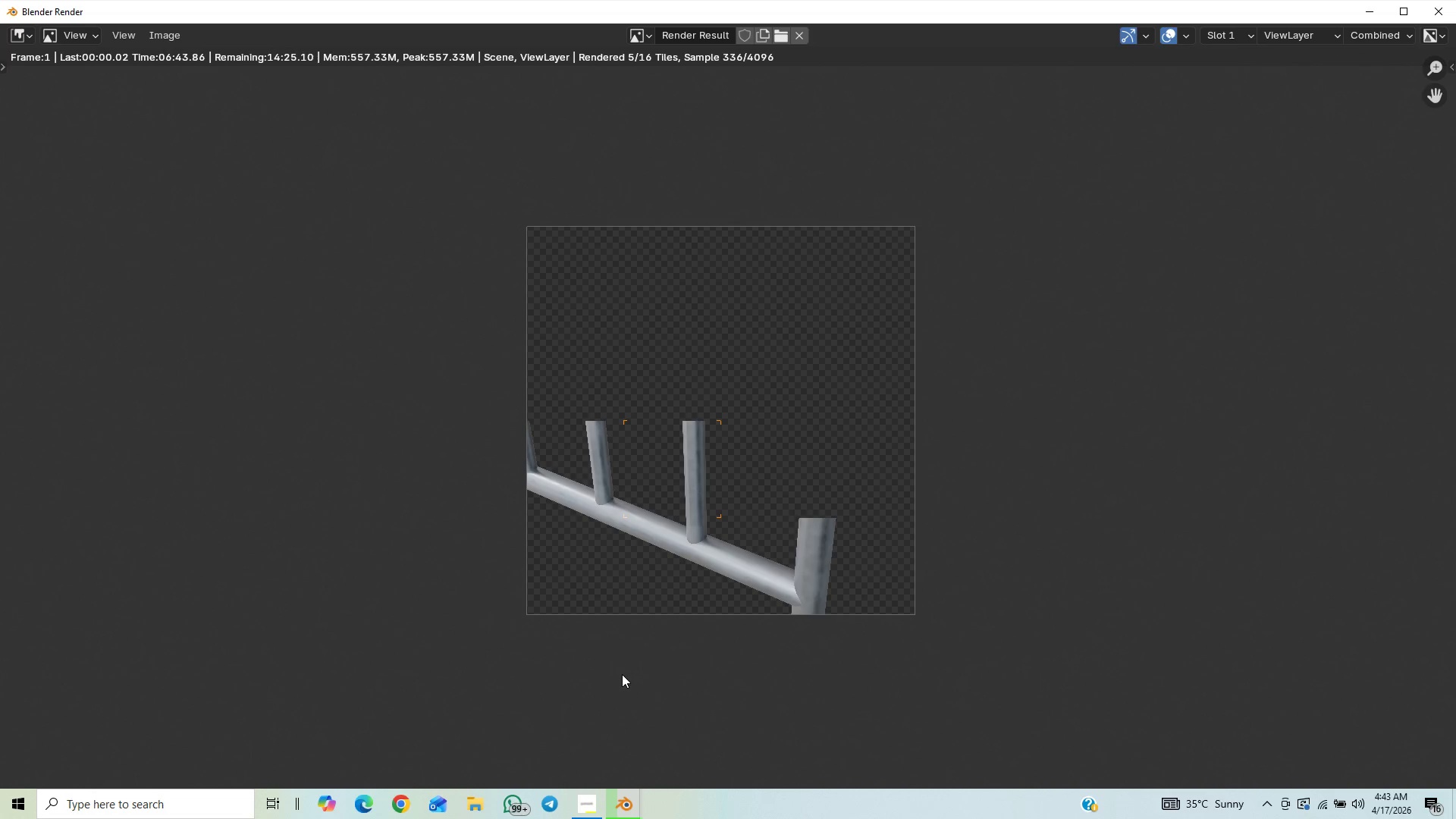 
scroll: coordinate [622, 674], scroll_direction: up, amount: 2.0
 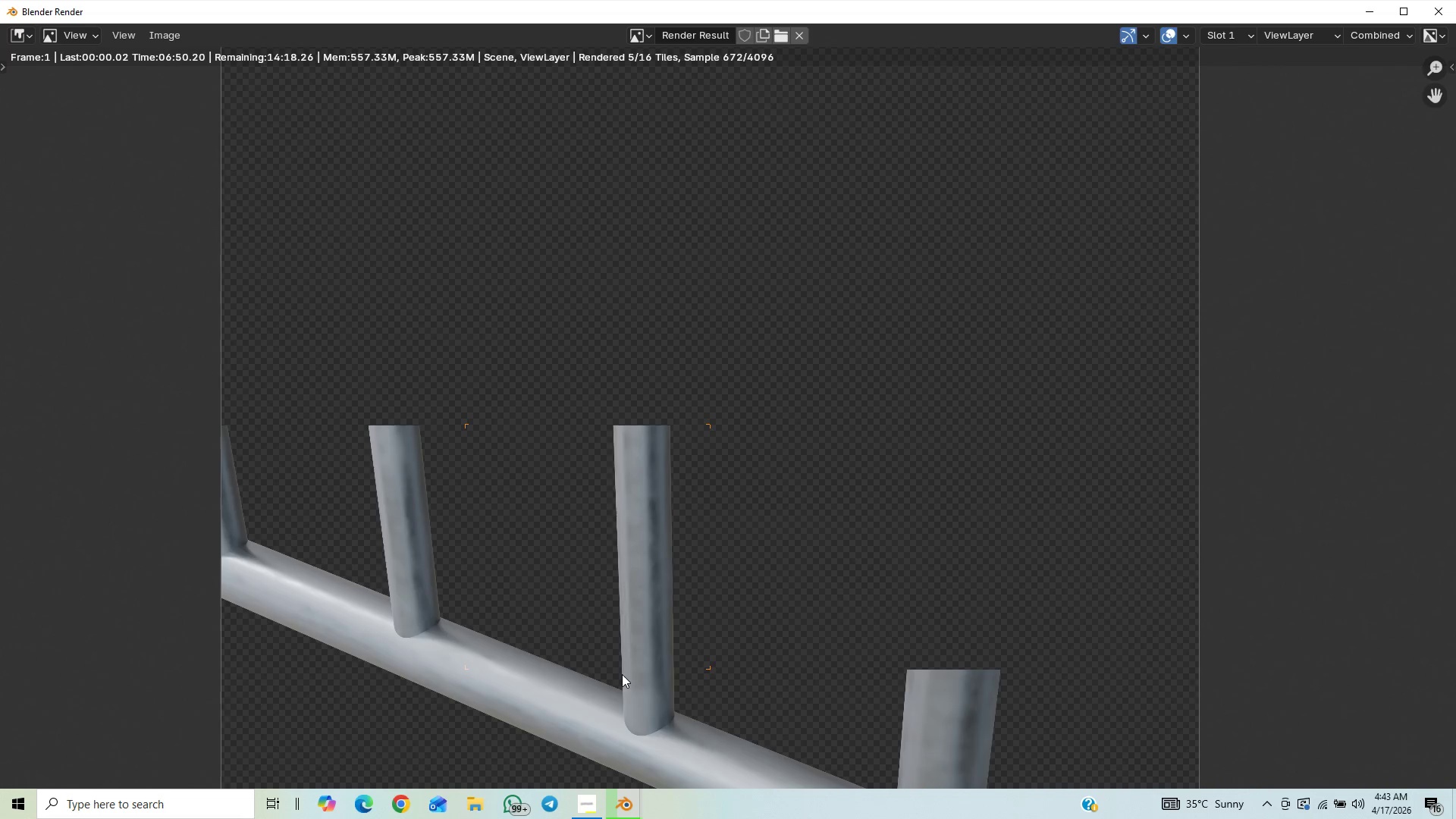 
scroll: coordinate [622, 674], scroll_direction: down, amount: 3.0
 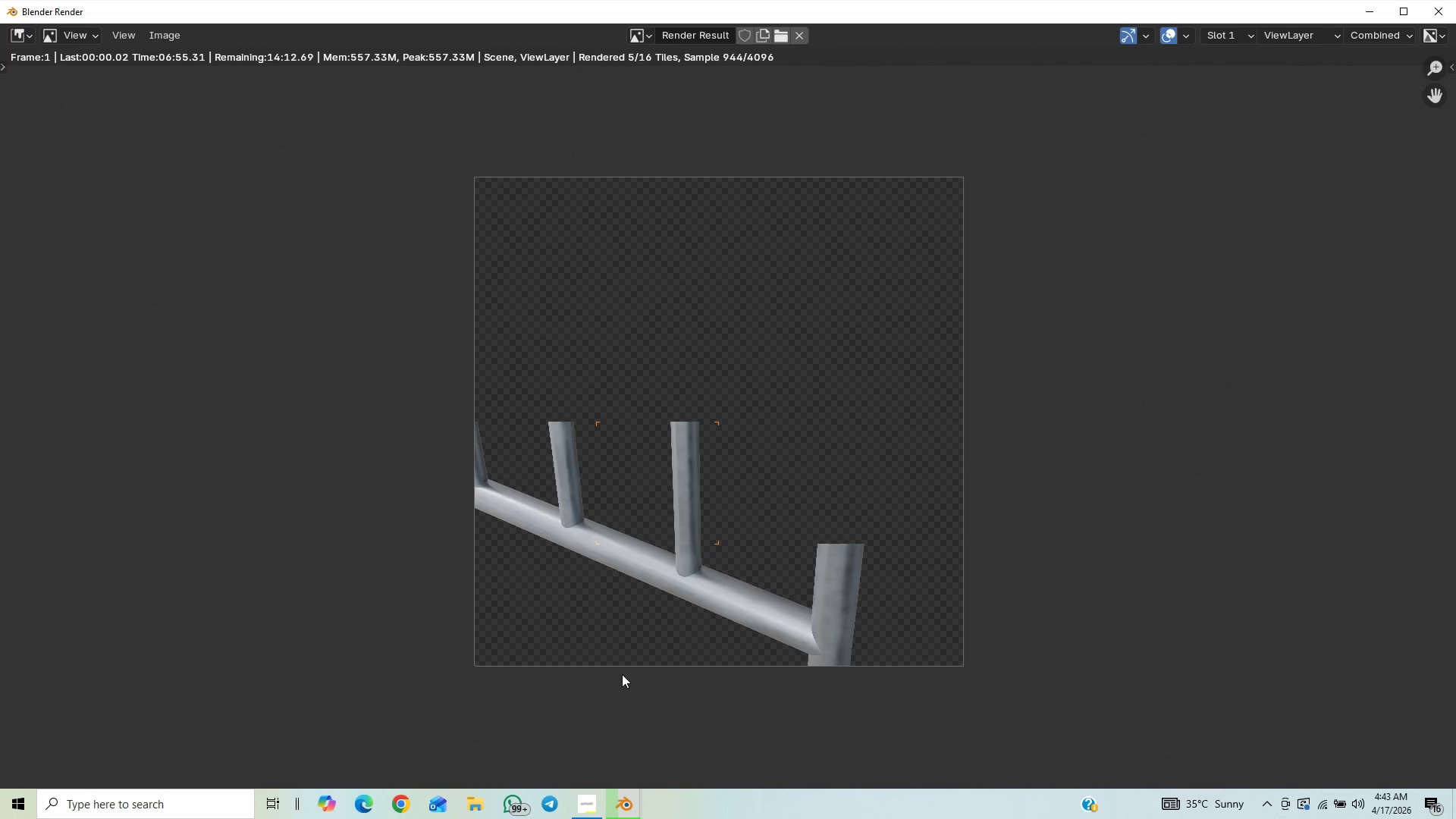 
wait(8.55)
 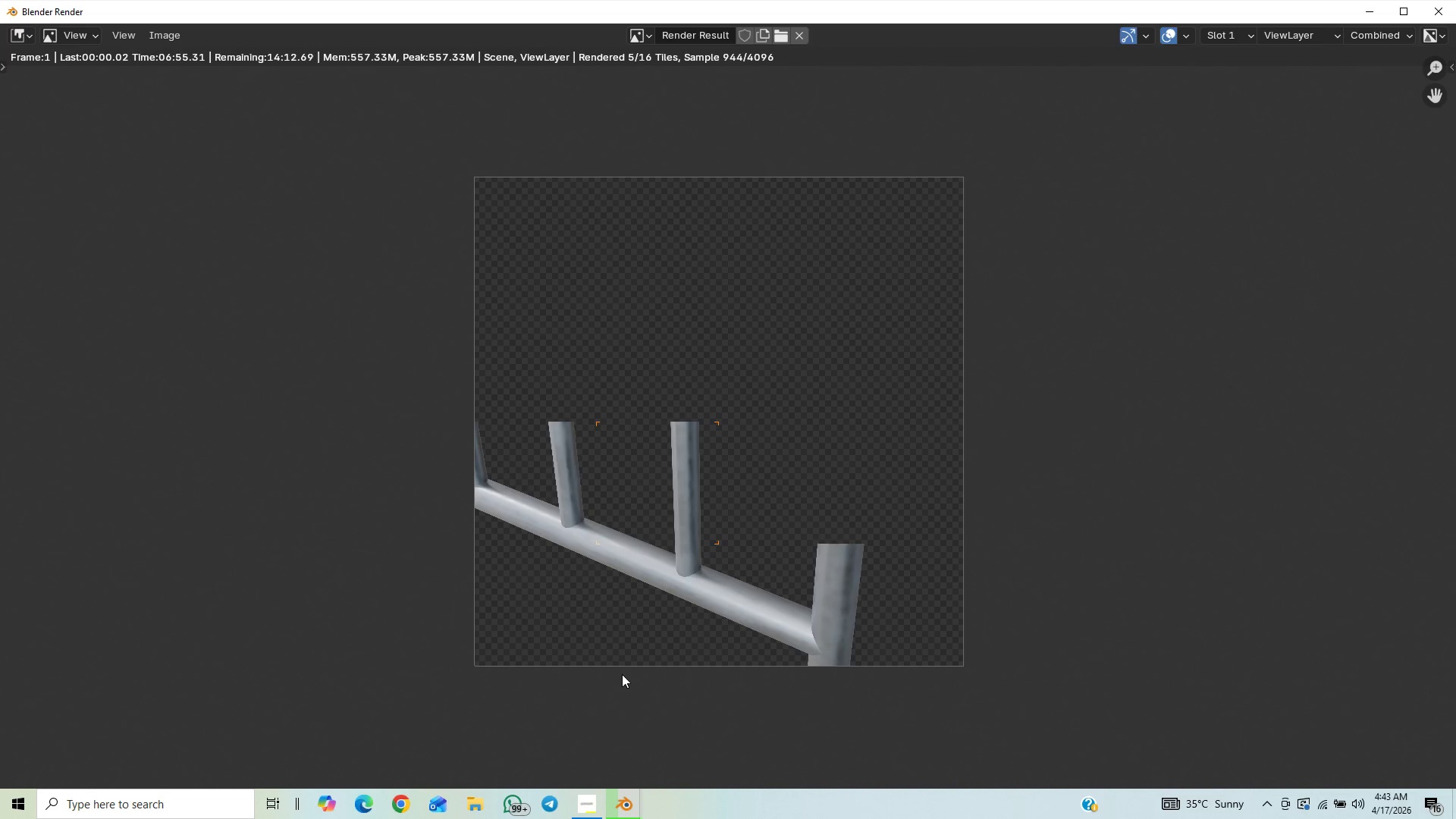 
scroll: coordinate [865, 548], scroll_direction: up, amount: 1.0
 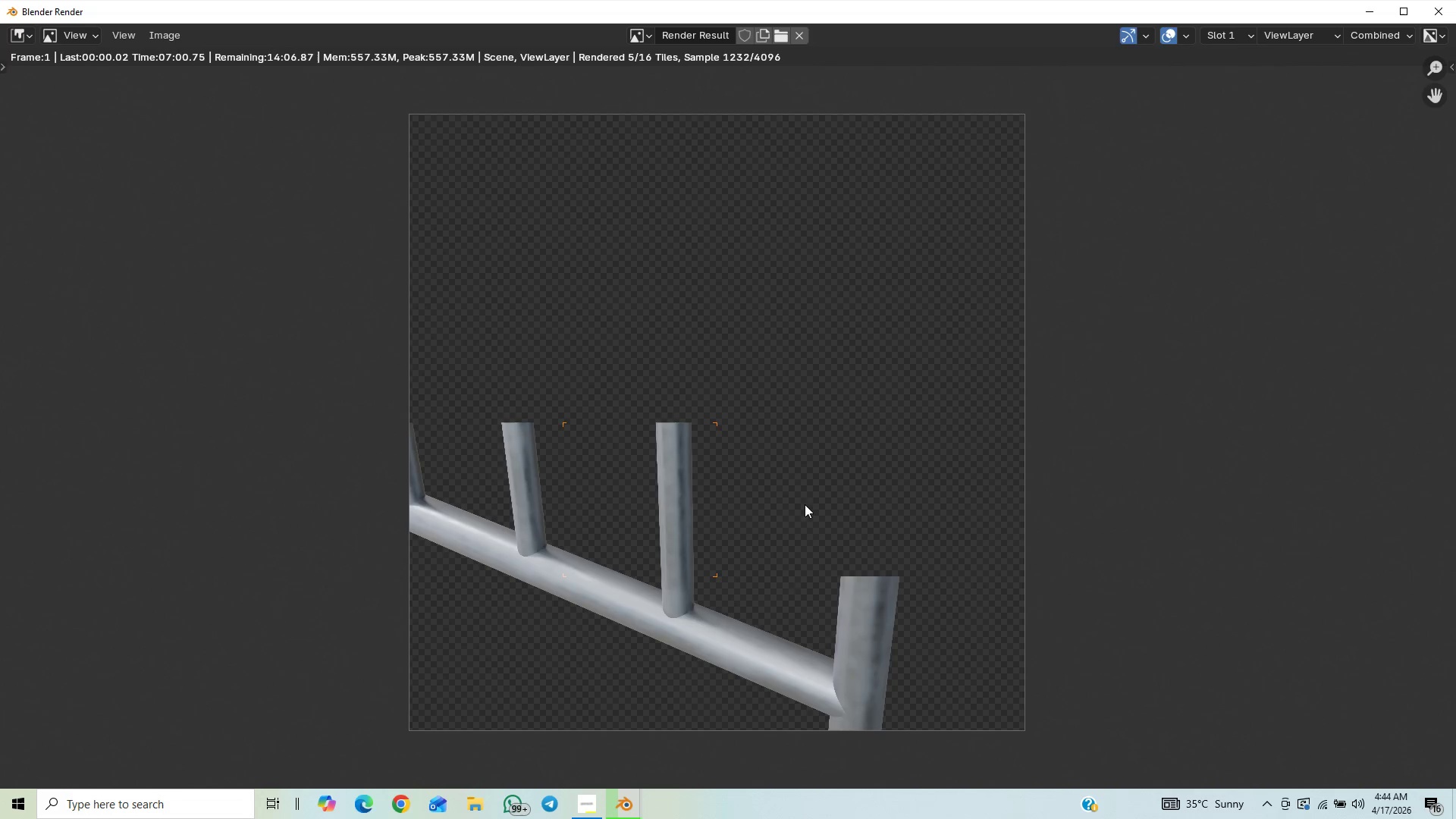 
scroll: coordinate [814, 576], scroll_direction: down, amount: 14.0
 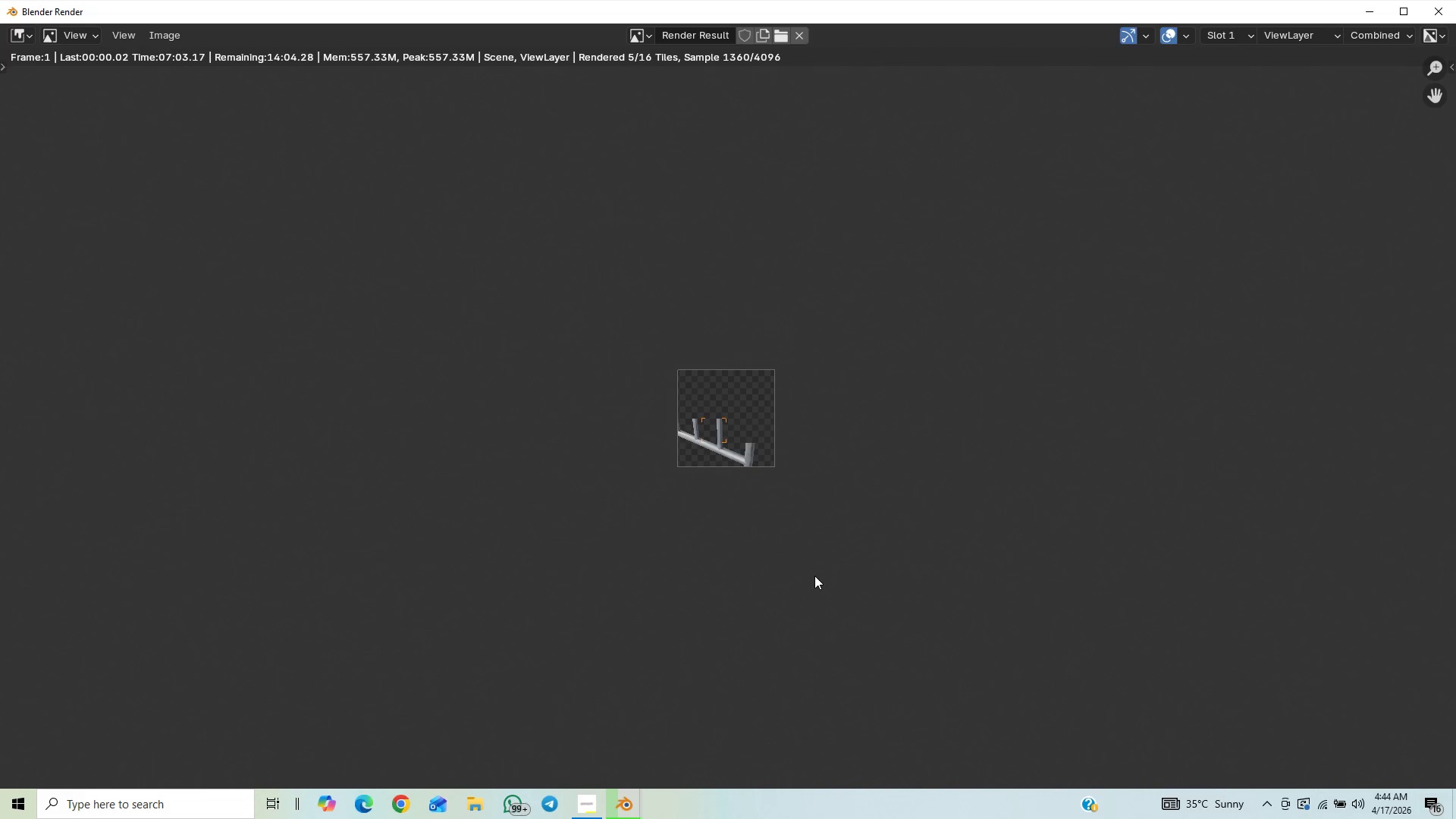 
scroll: coordinate [763, 540], scroll_direction: up, amount: 11.0
 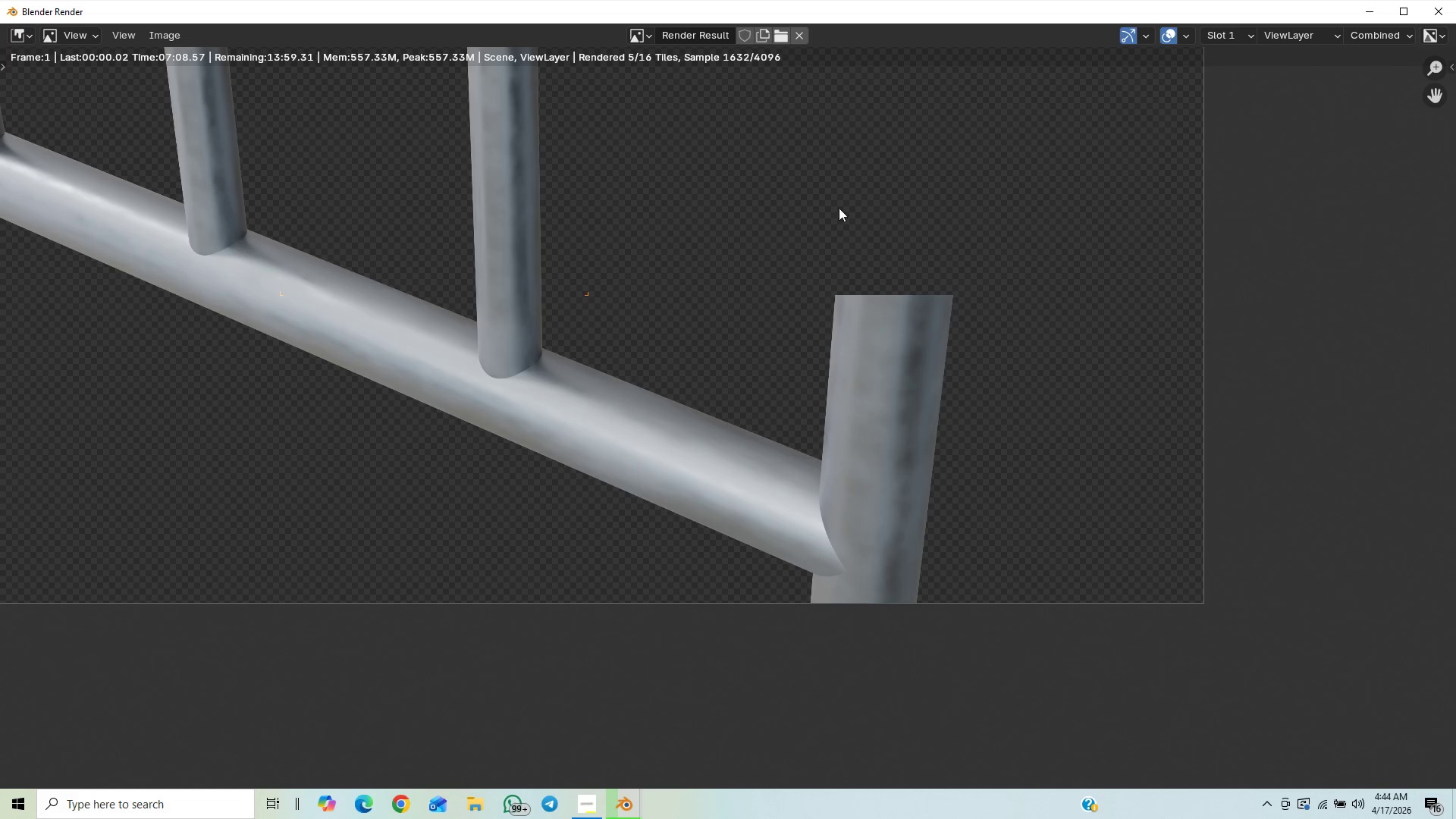 
scroll: coordinate [919, 384], scroll_direction: down, amount: 2.0
 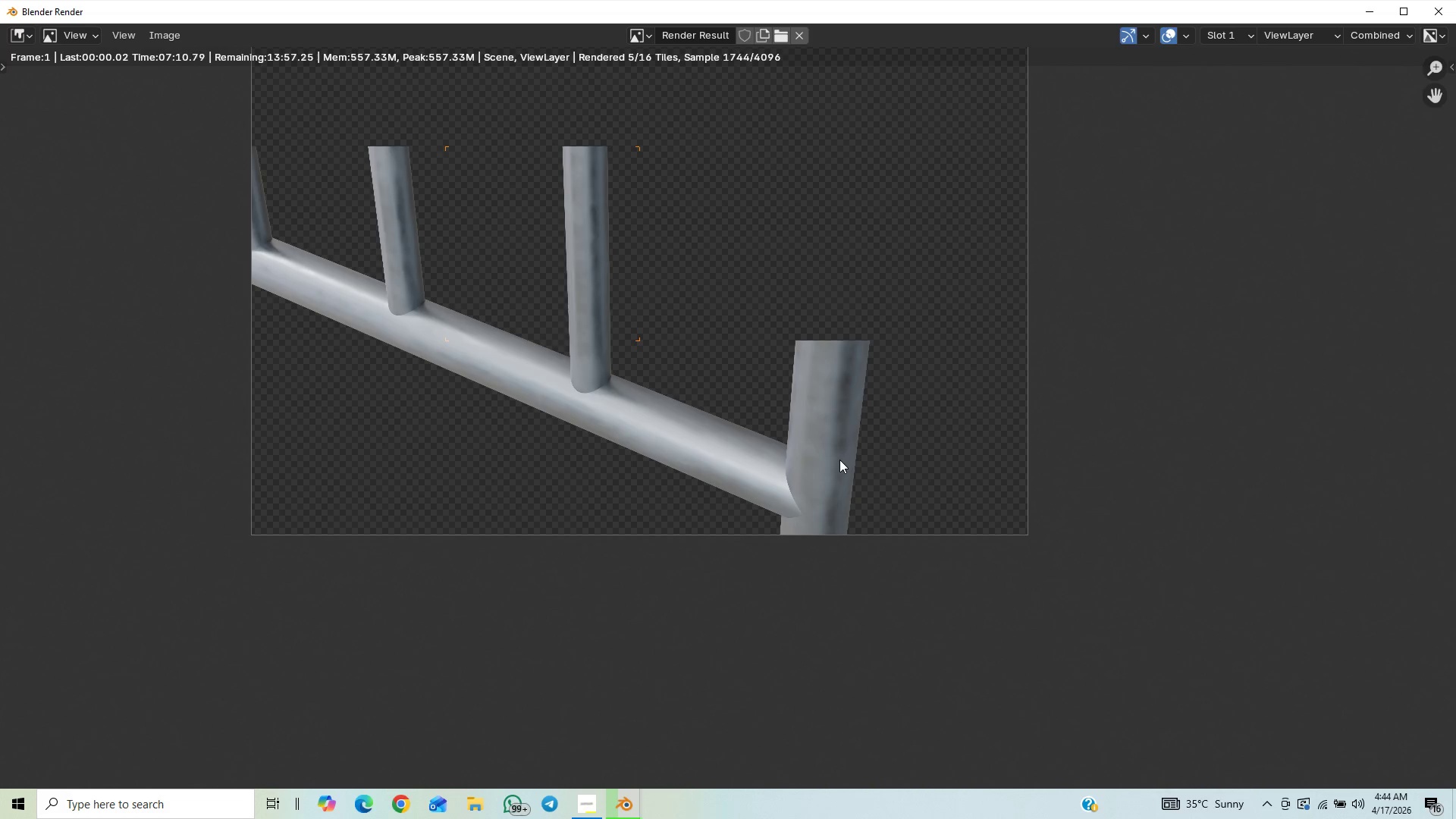 
scroll: coordinate [839, 460], scroll_direction: up, amount: 3.0
 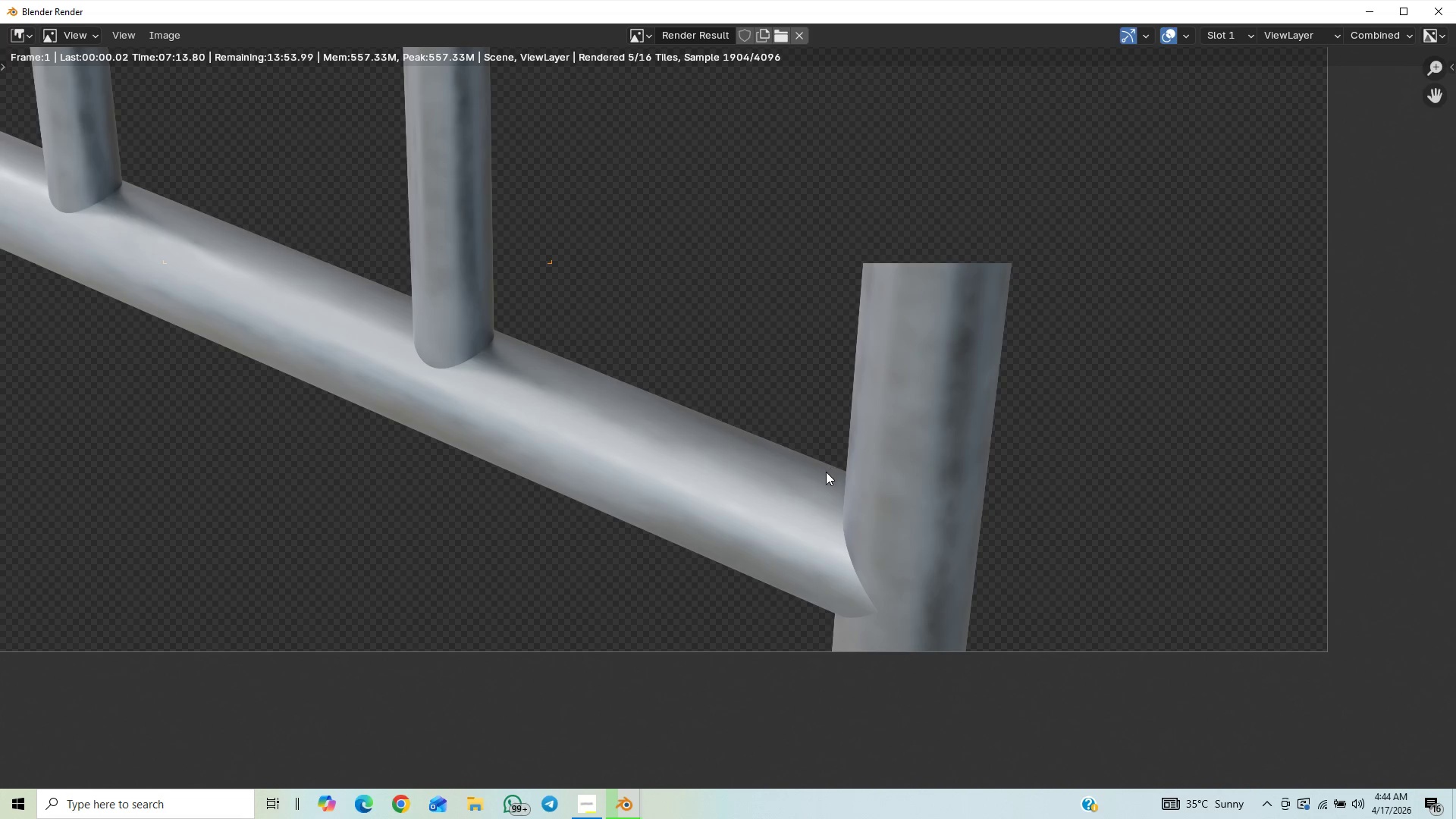 
scroll: coordinate [824, 463], scroll_direction: down, amount: 9.0
 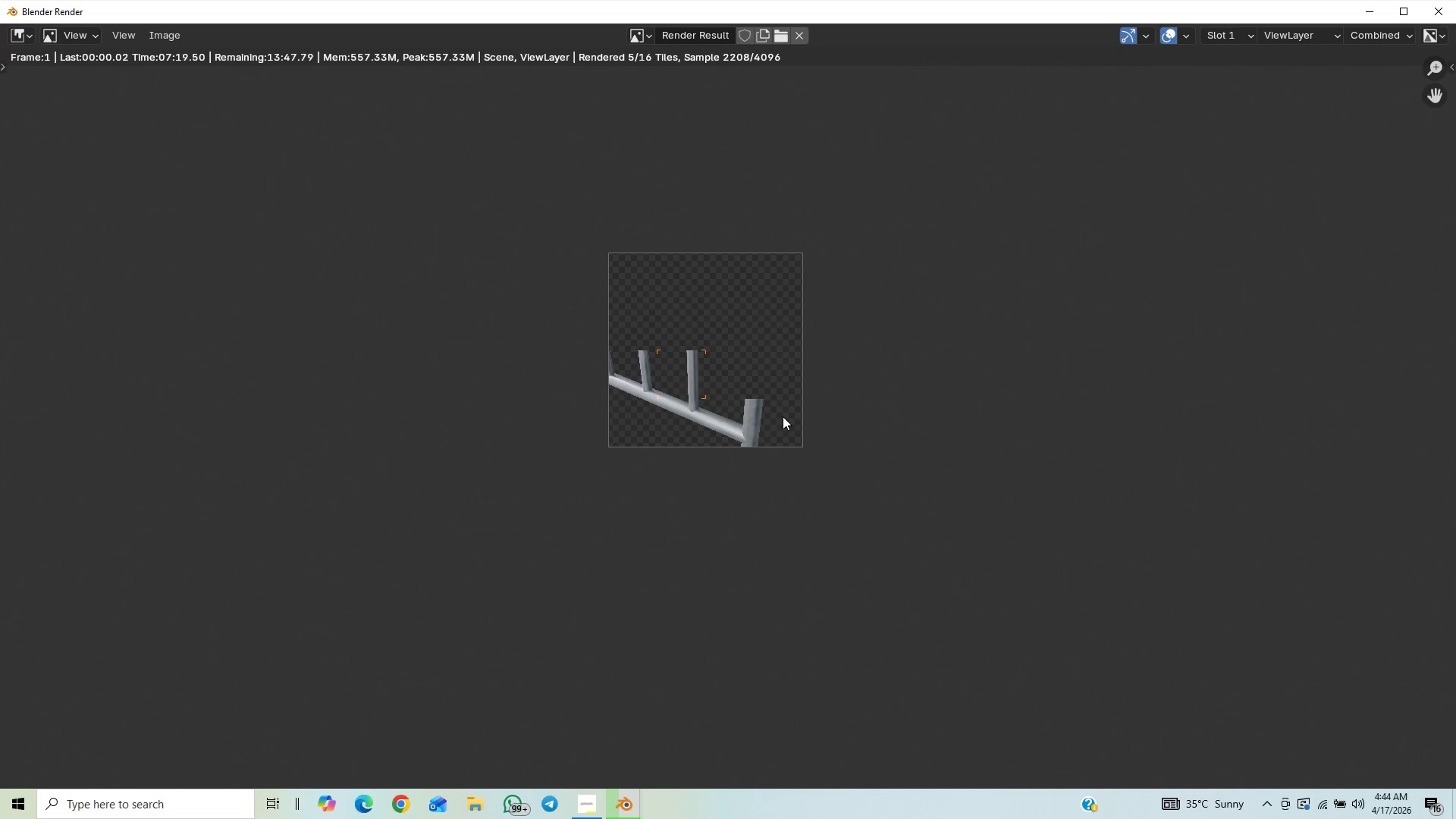 
scroll: coordinate [788, 405], scroll_direction: up, amount: 15.0
 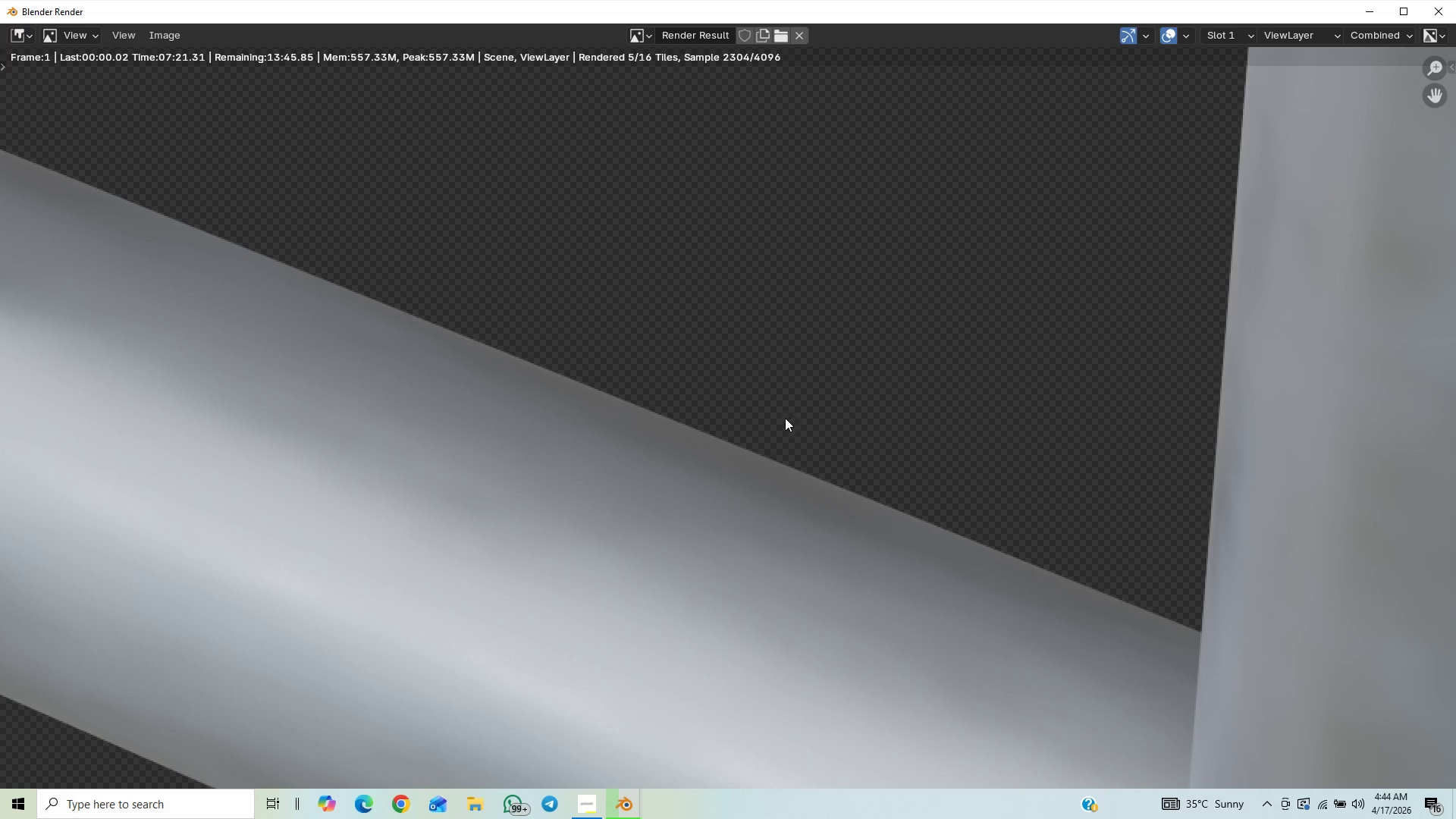 
scroll: coordinate [786, 428], scroll_direction: down, amount: 8.0
 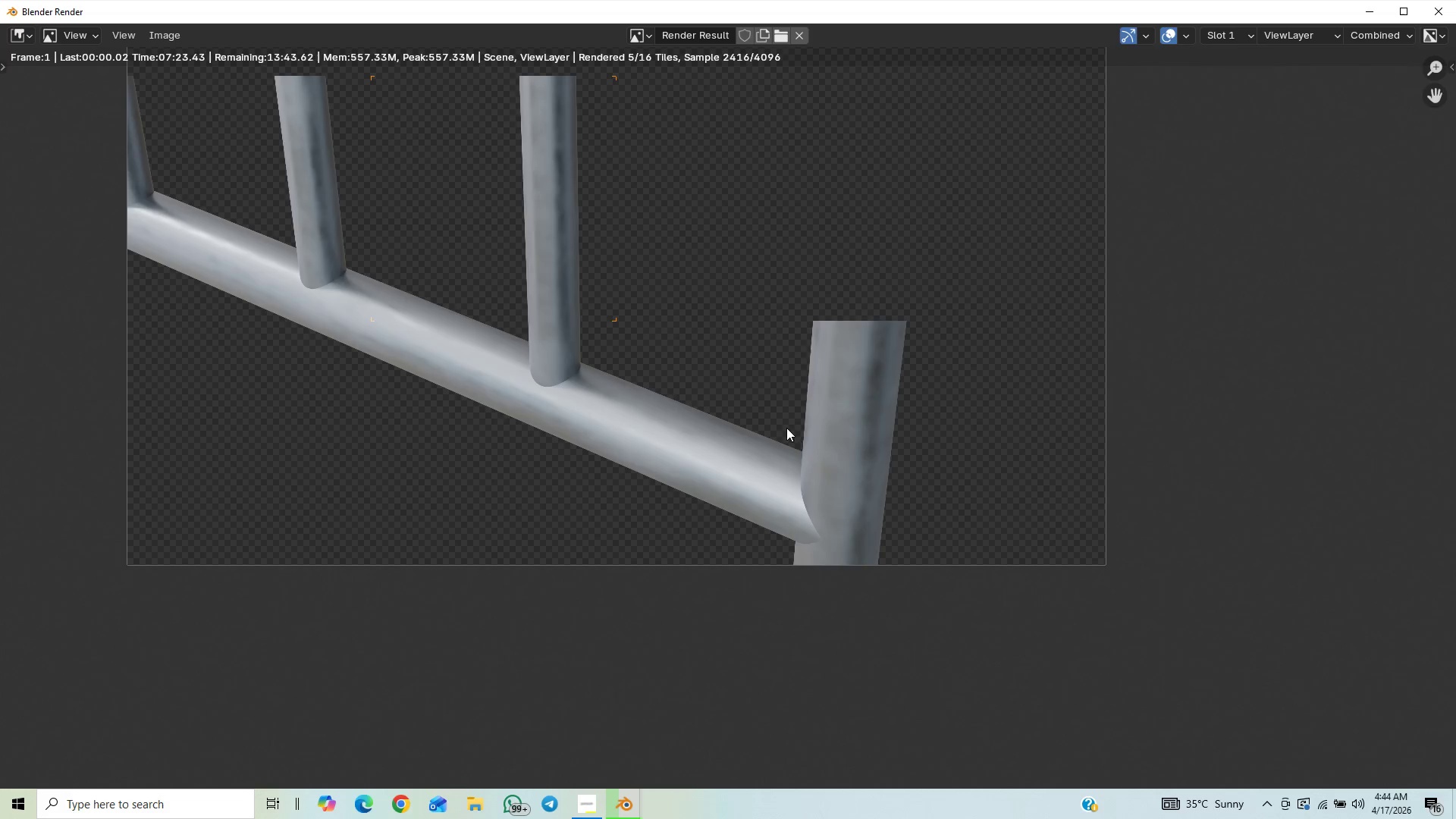 
scroll: coordinate [785, 435], scroll_direction: up, amount: 4.0
 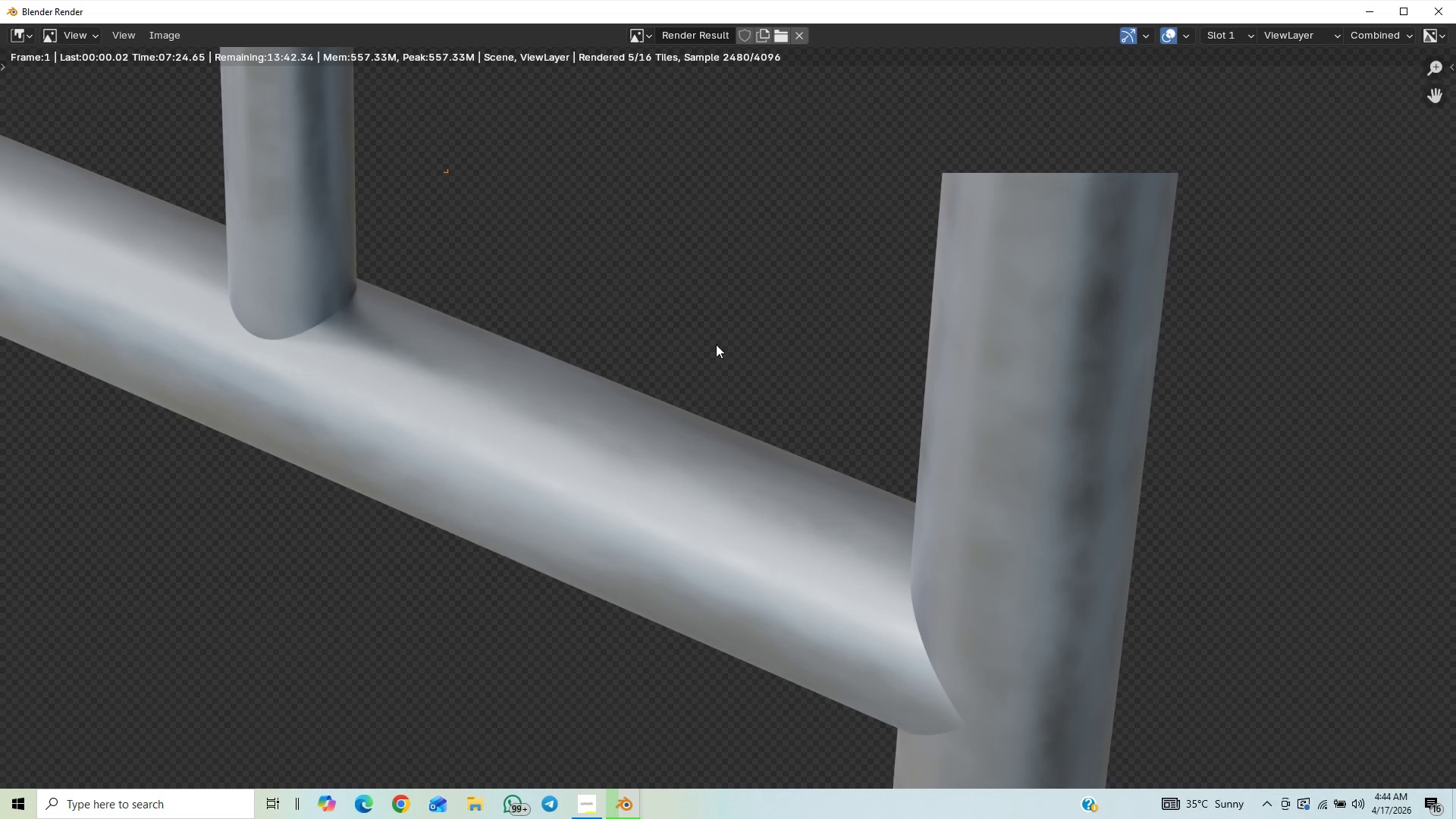 
scroll: coordinate [727, 419], scroll_direction: down, amount: 2.0
 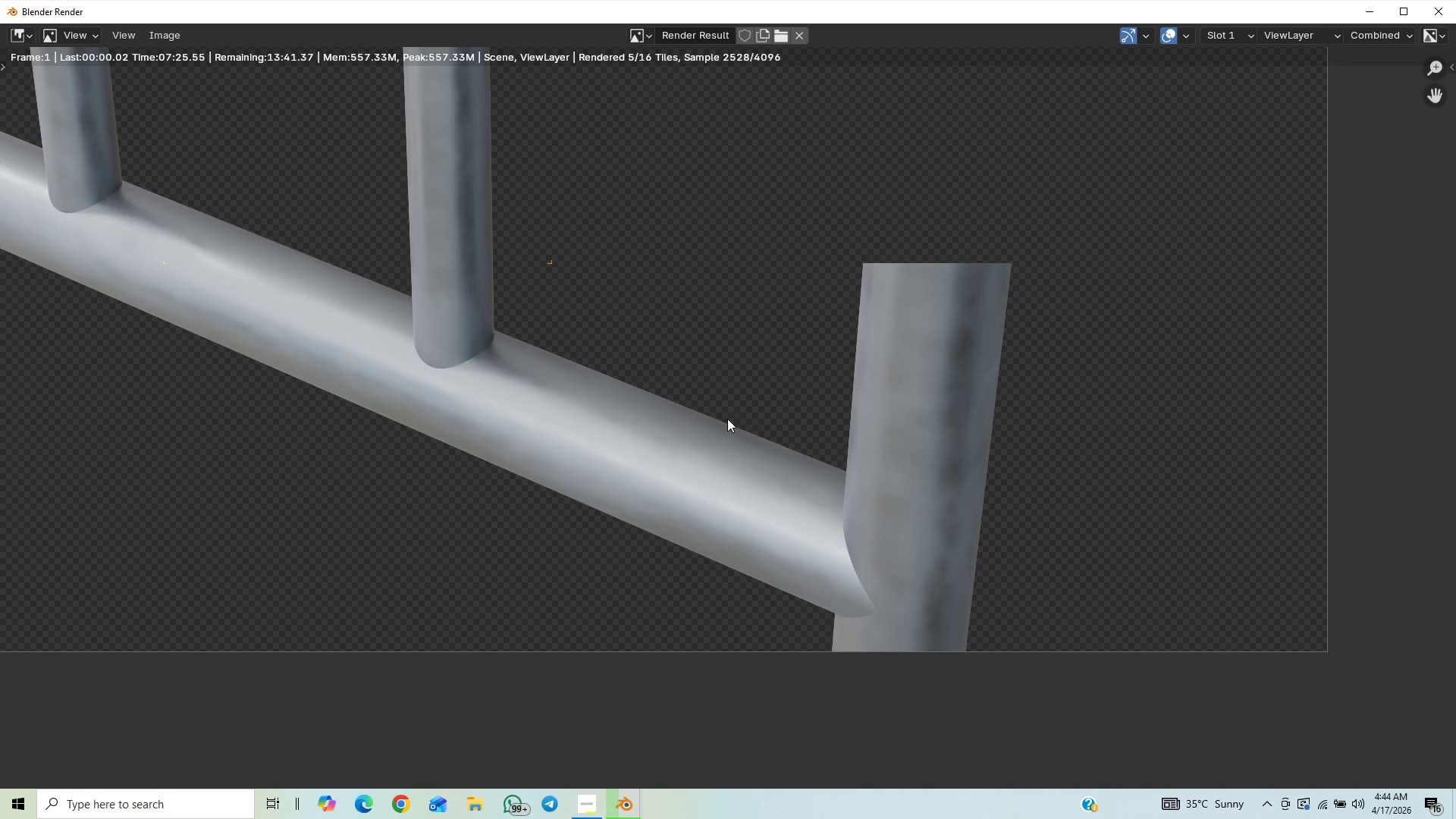 
scroll: coordinate [727, 419], scroll_direction: up, amount: 1.0
 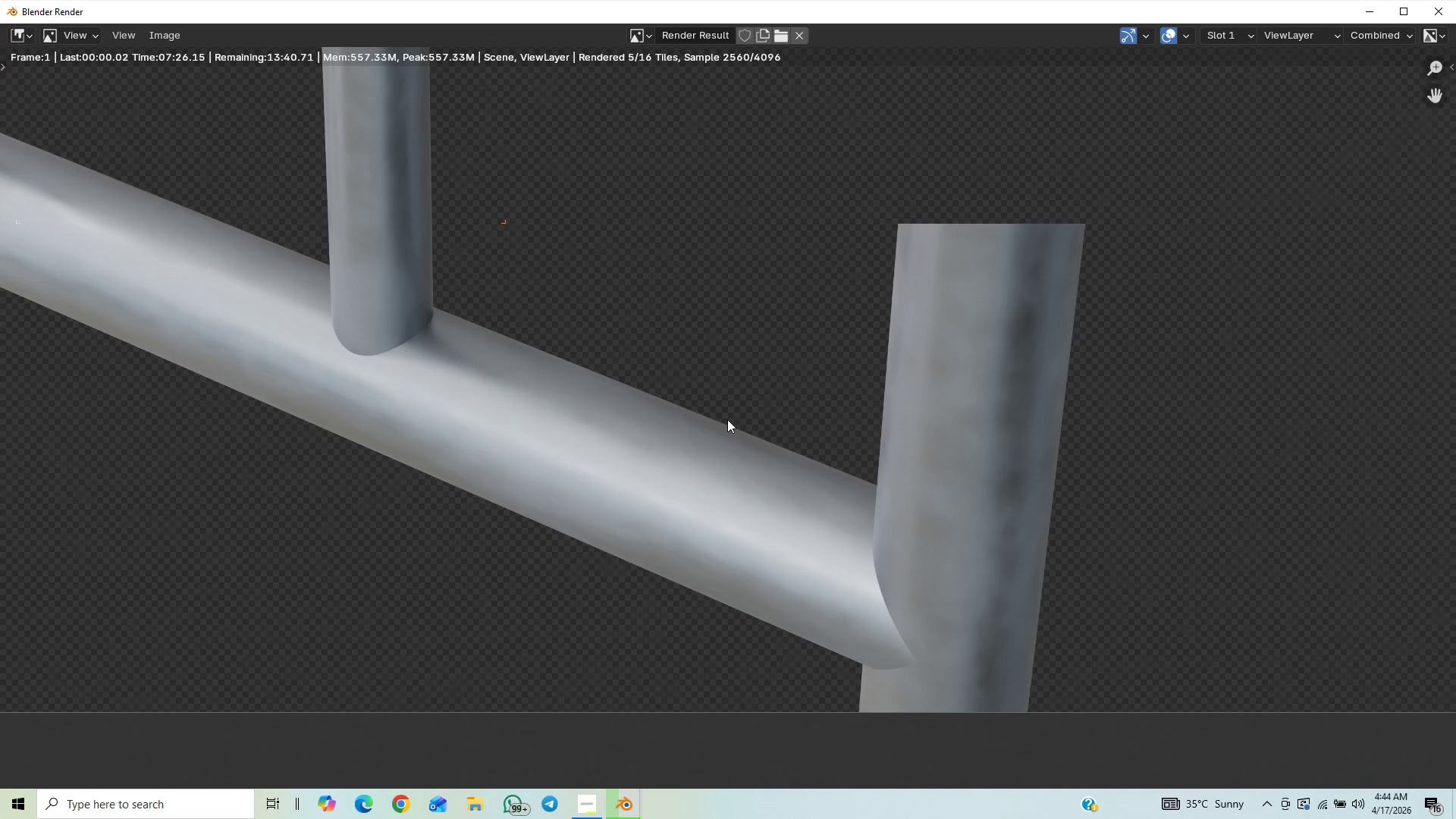 
scroll: coordinate [727, 422], scroll_direction: down, amount: 8.0
 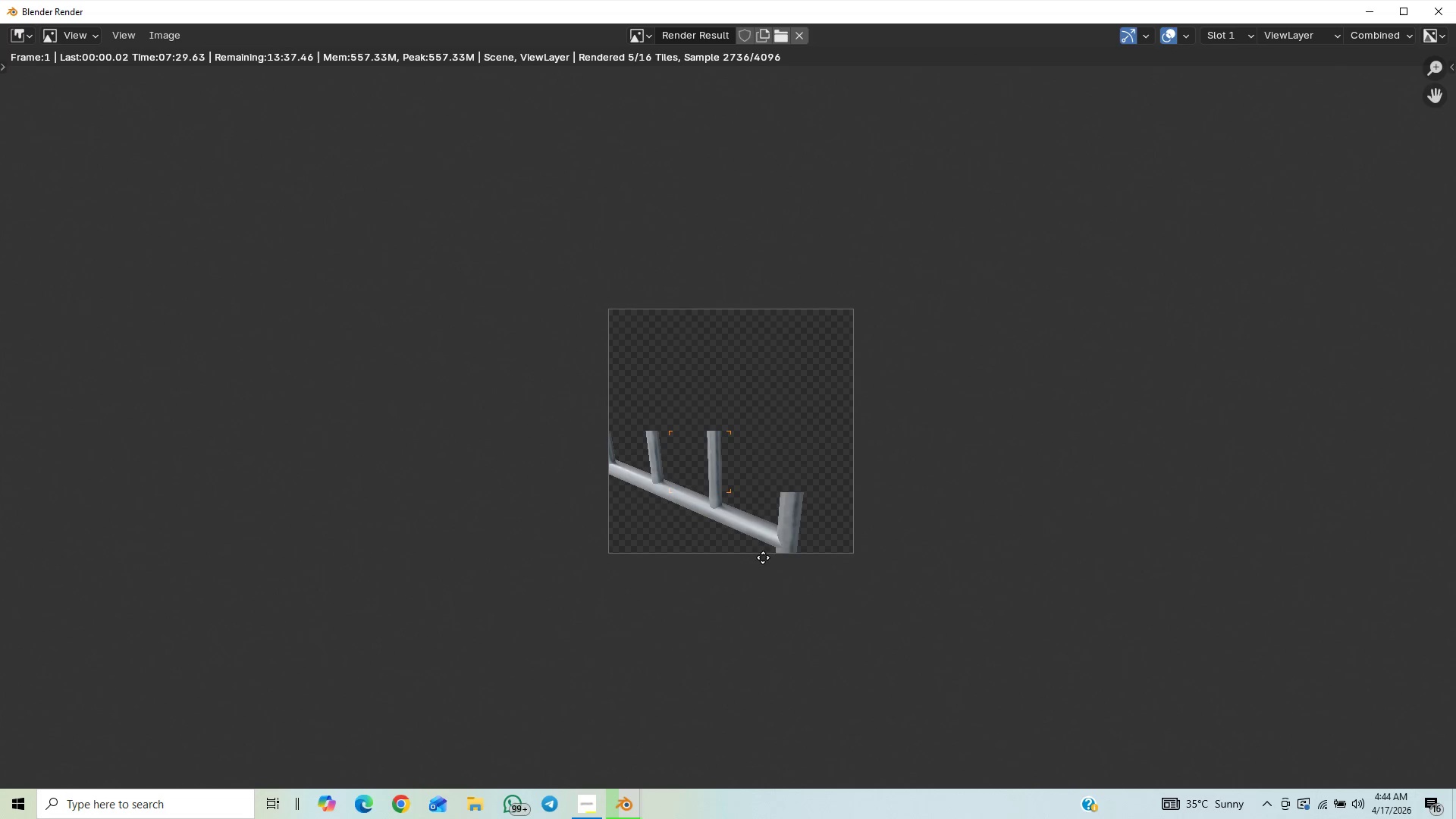 
scroll: coordinate [769, 538], scroll_direction: up, amount: 4.0
 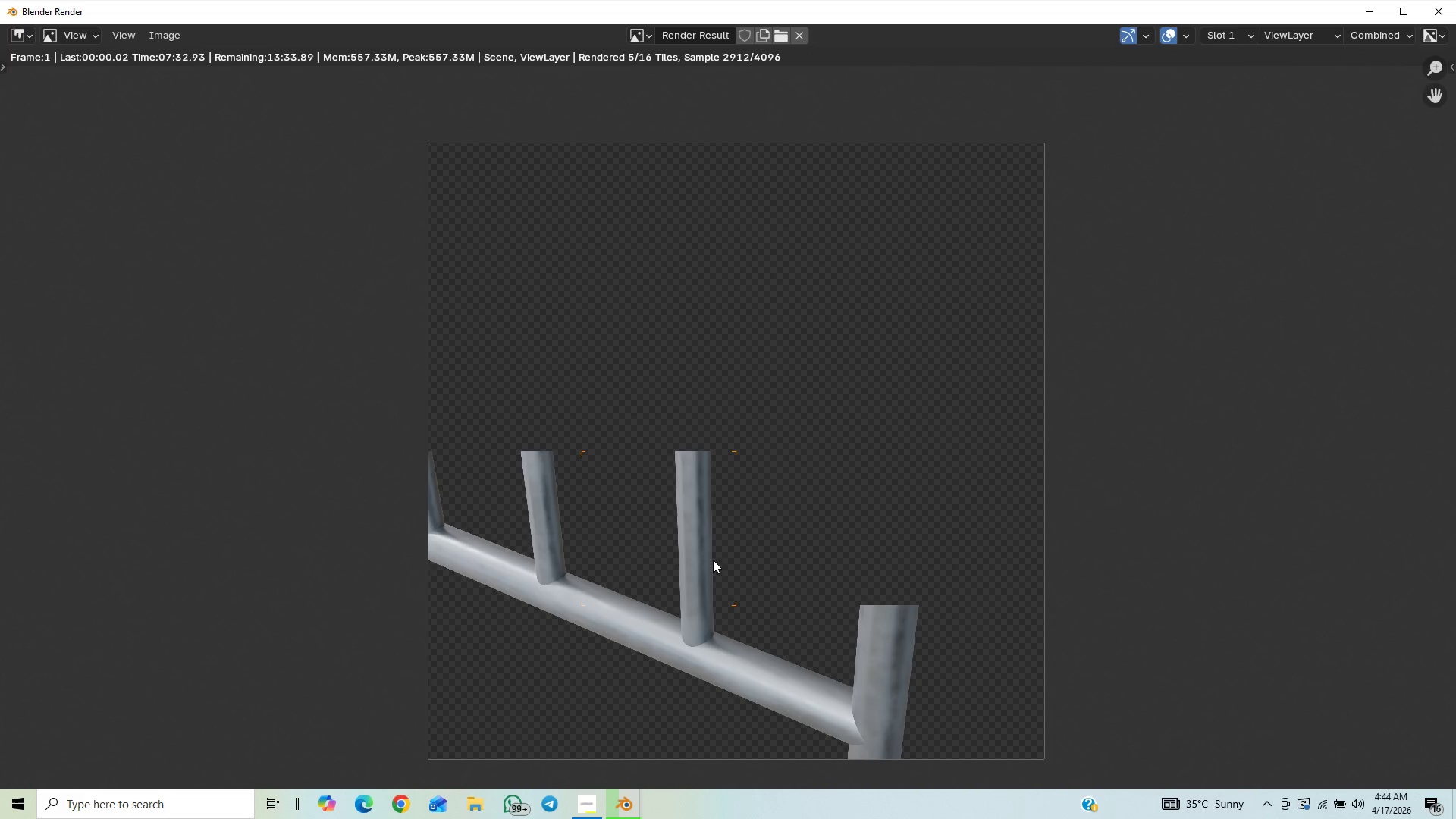 
scroll: coordinate [713, 560], scroll_direction: down, amount: 1.0
 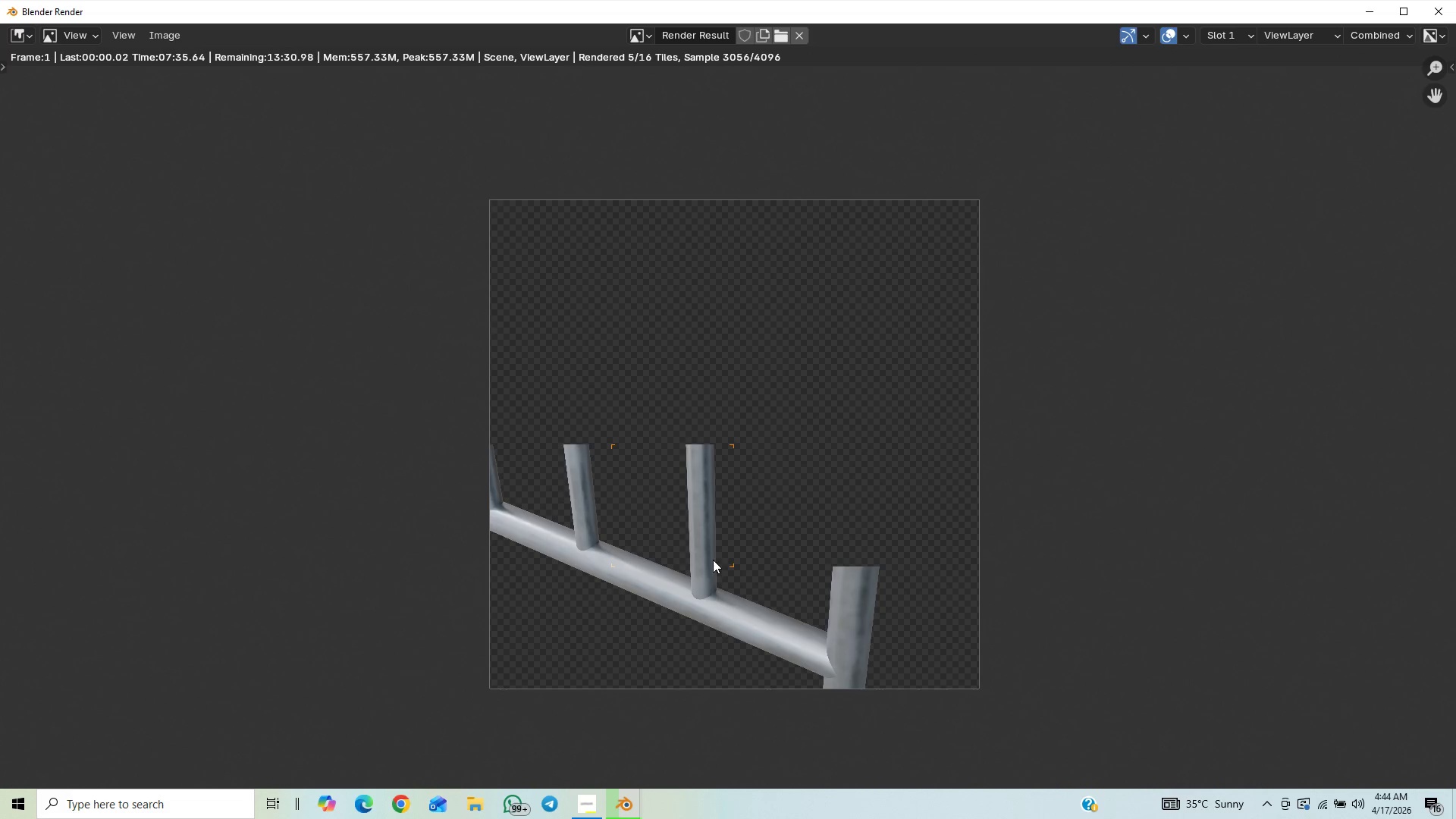 
scroll: coordinate [713, 560], scroll_direction: up, amount: 2.0
 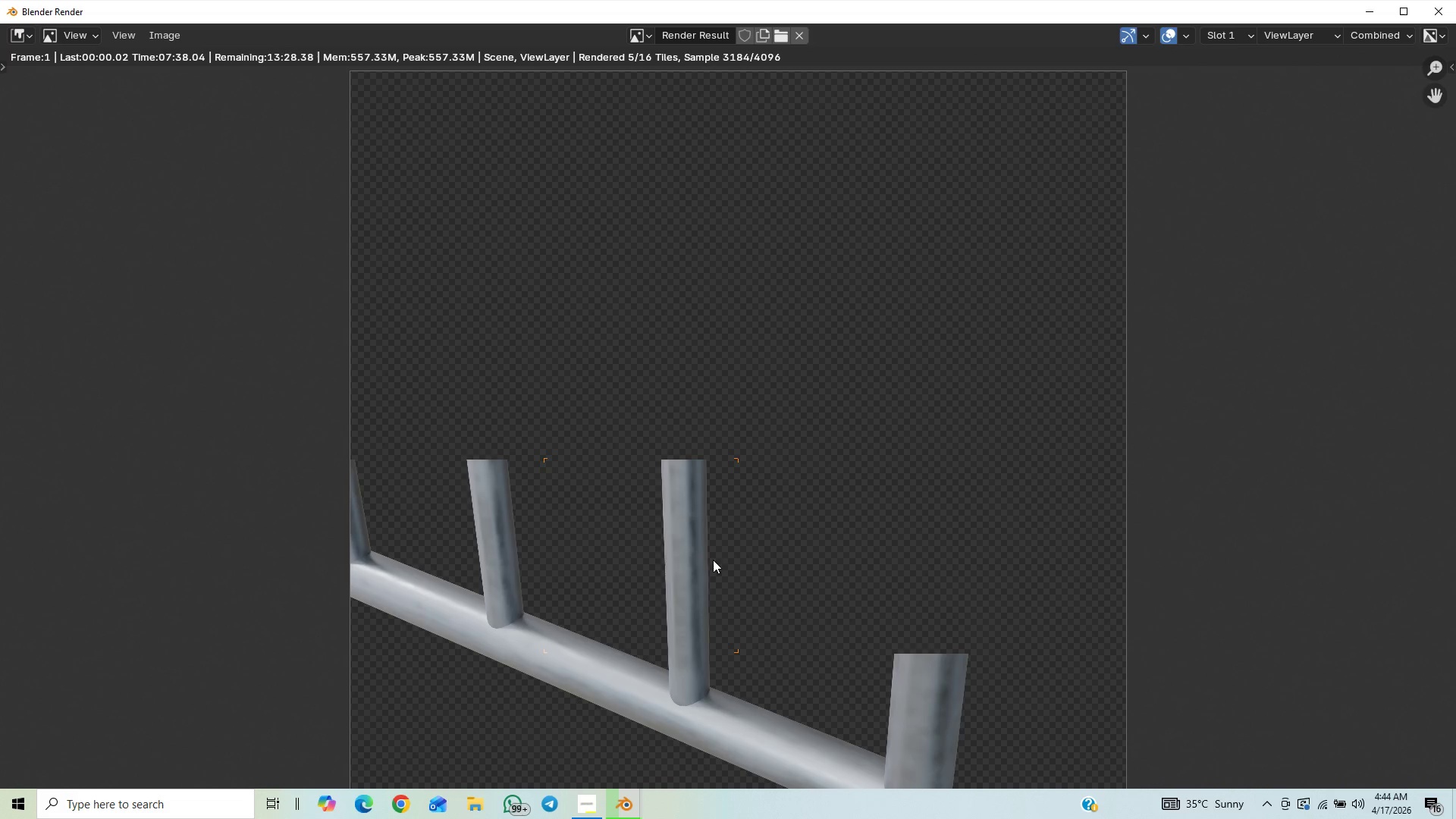 
scroll: coordinate [713, 560], scroll_direction: down, amount: 2.0
 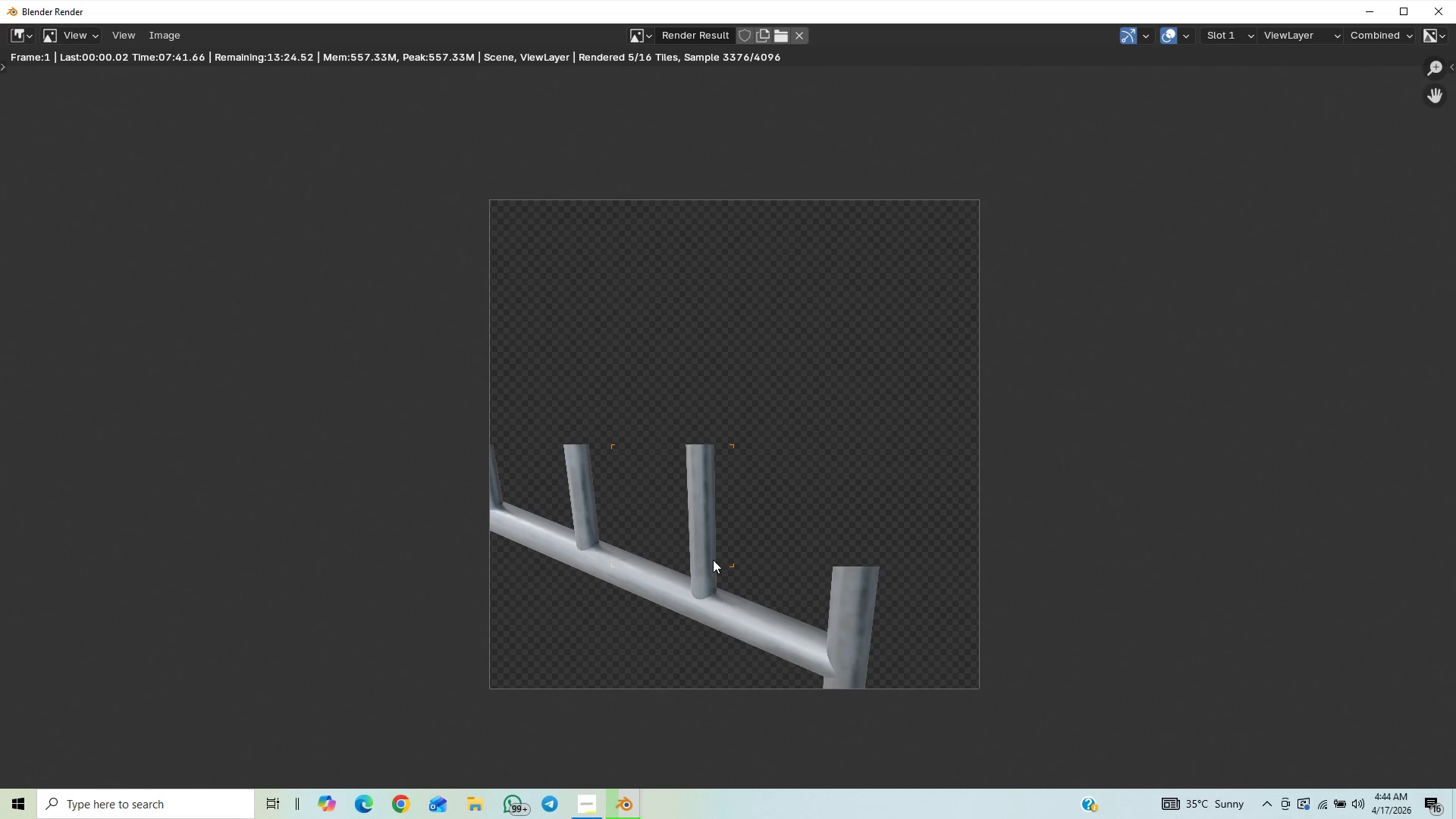 
scroll: coordinate [713, 560], scroll_direction: up, amount: 5.0
 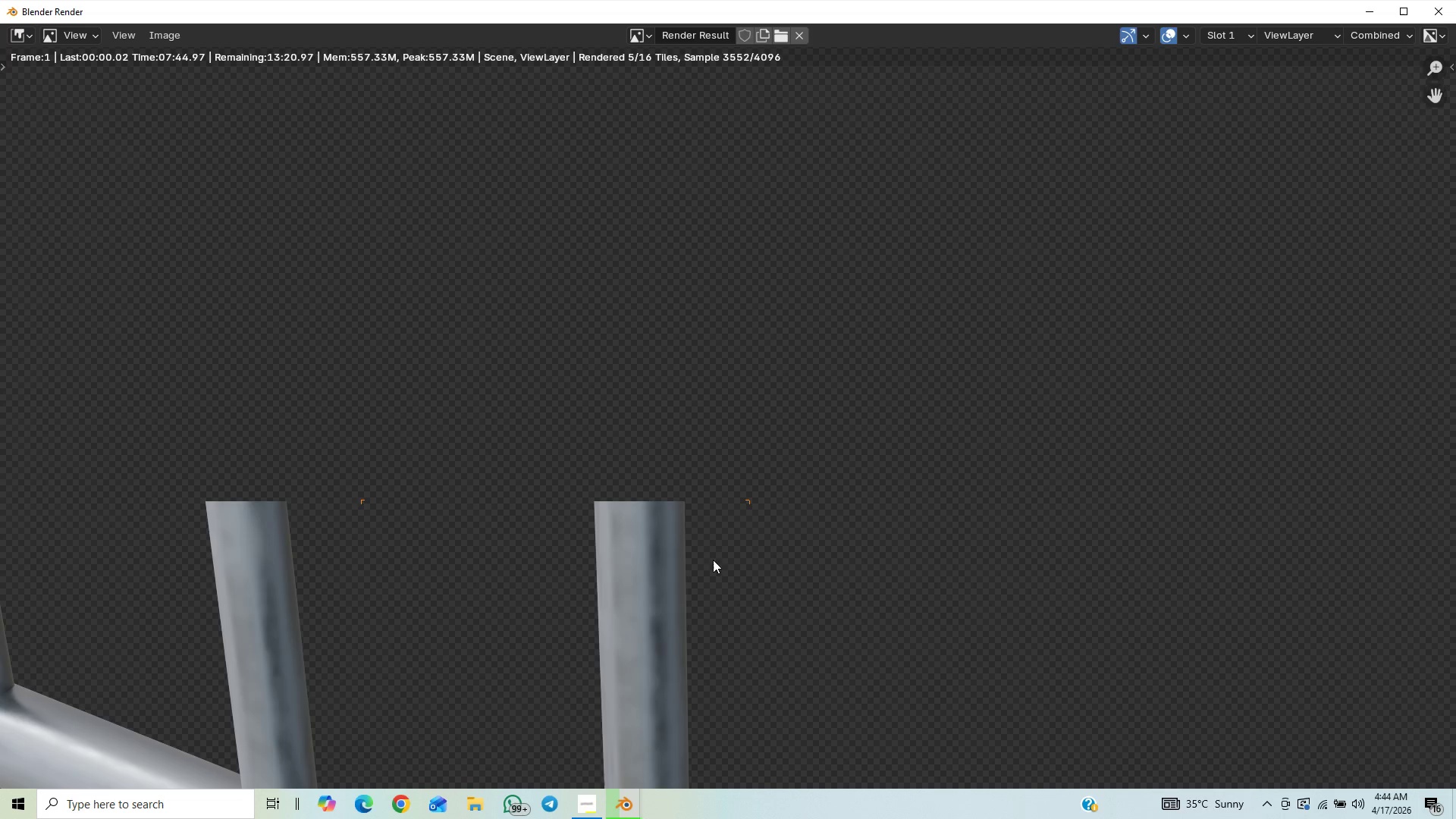 
scroll: coordinate [713, 560], scroll_direction: down, amount: 4.0
 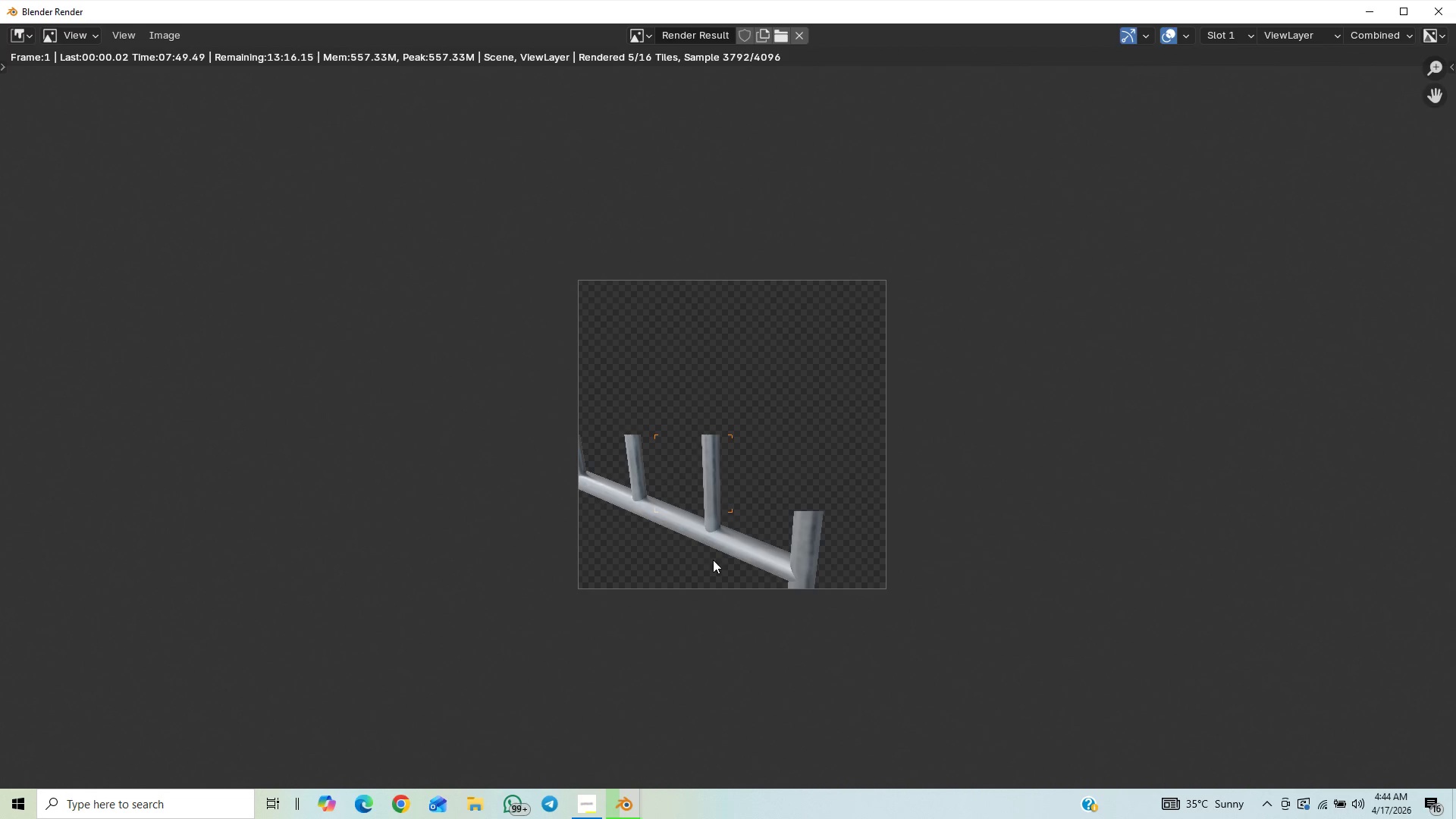 
scroll: coordinate [713, 560], scroll_direction: up, amount: 1.0
 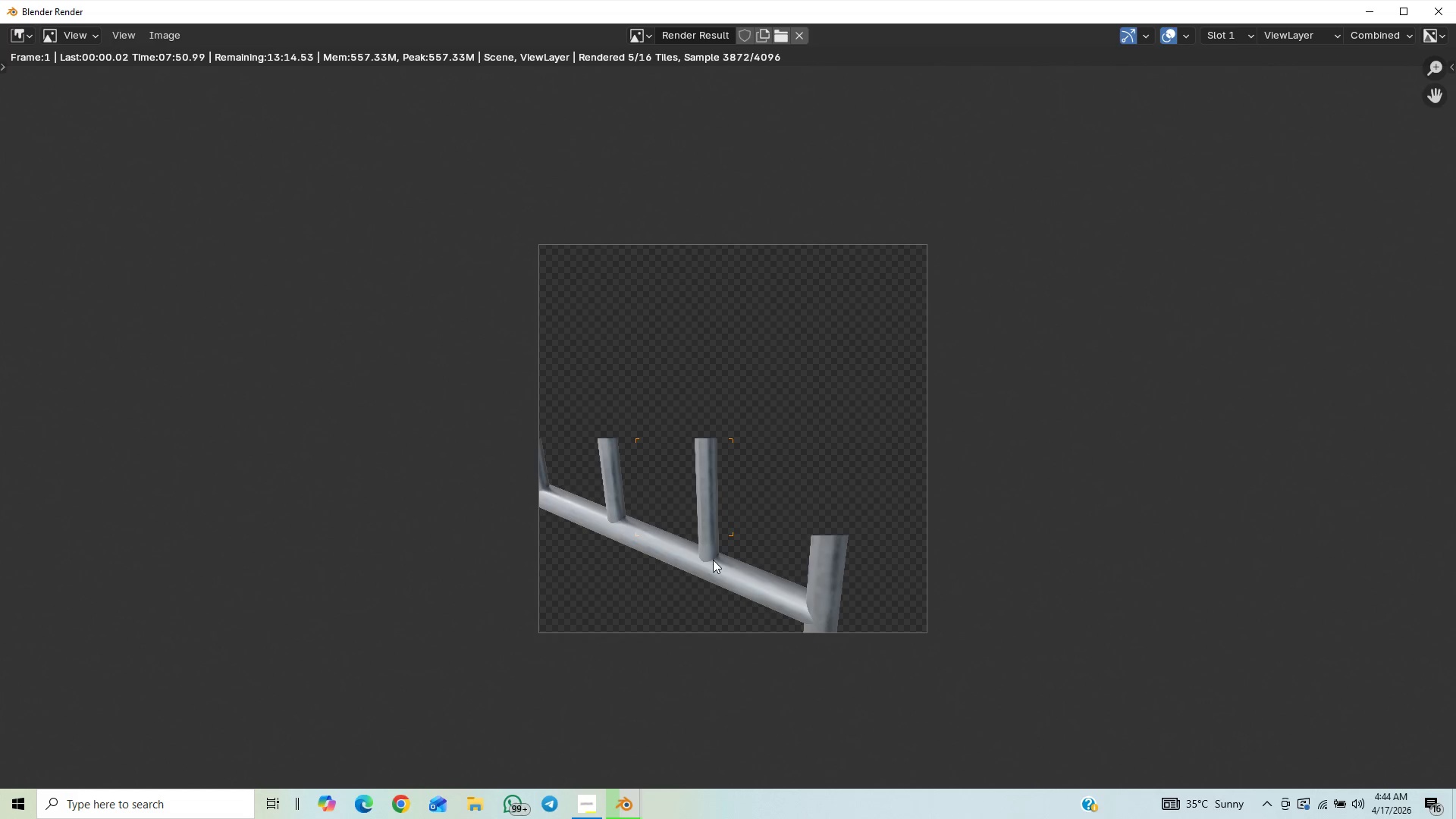 
scroll: coordinate [713, 560], scroll_direction: down, amount: 2.0
 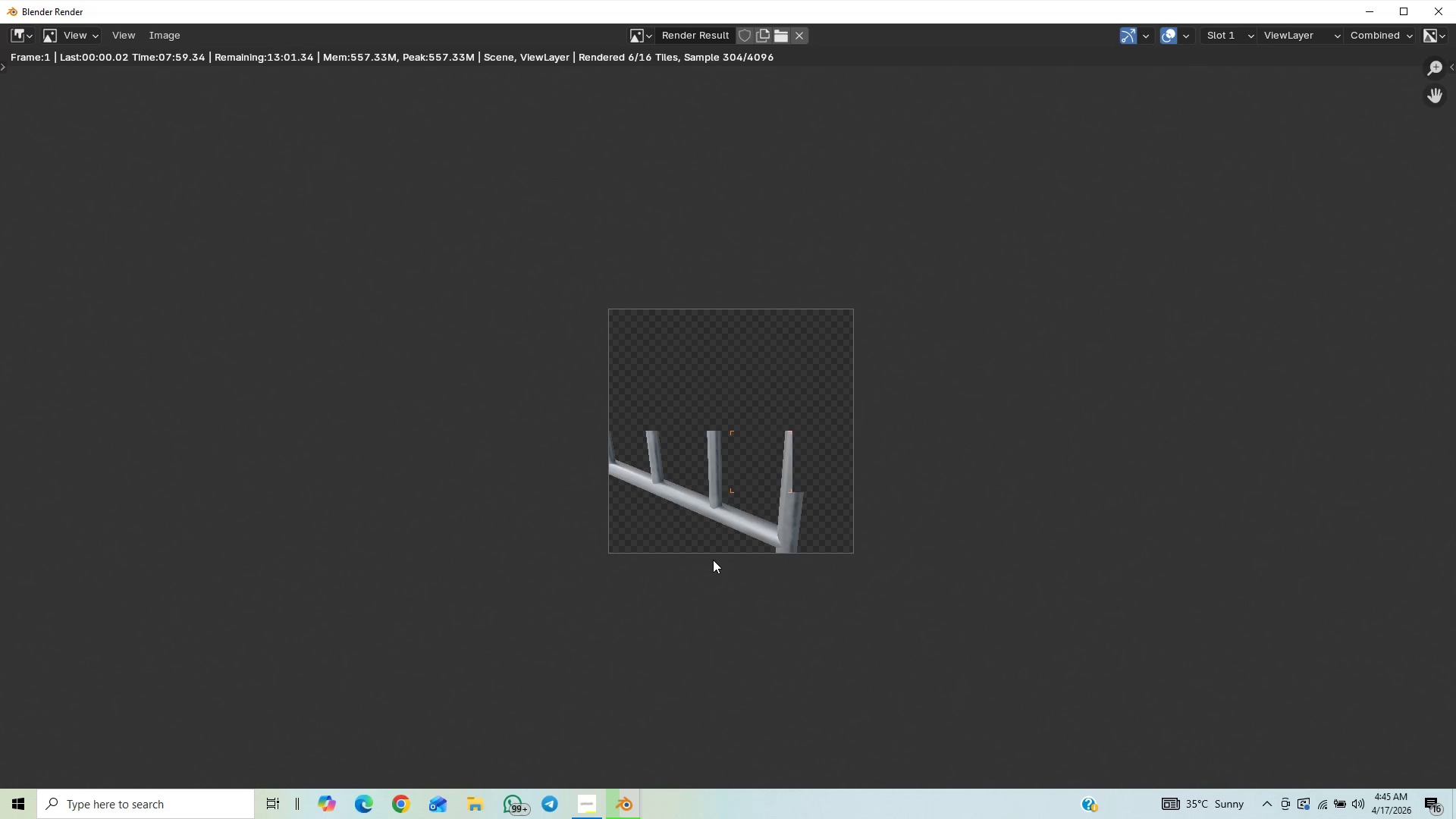 
wait(6.82)
 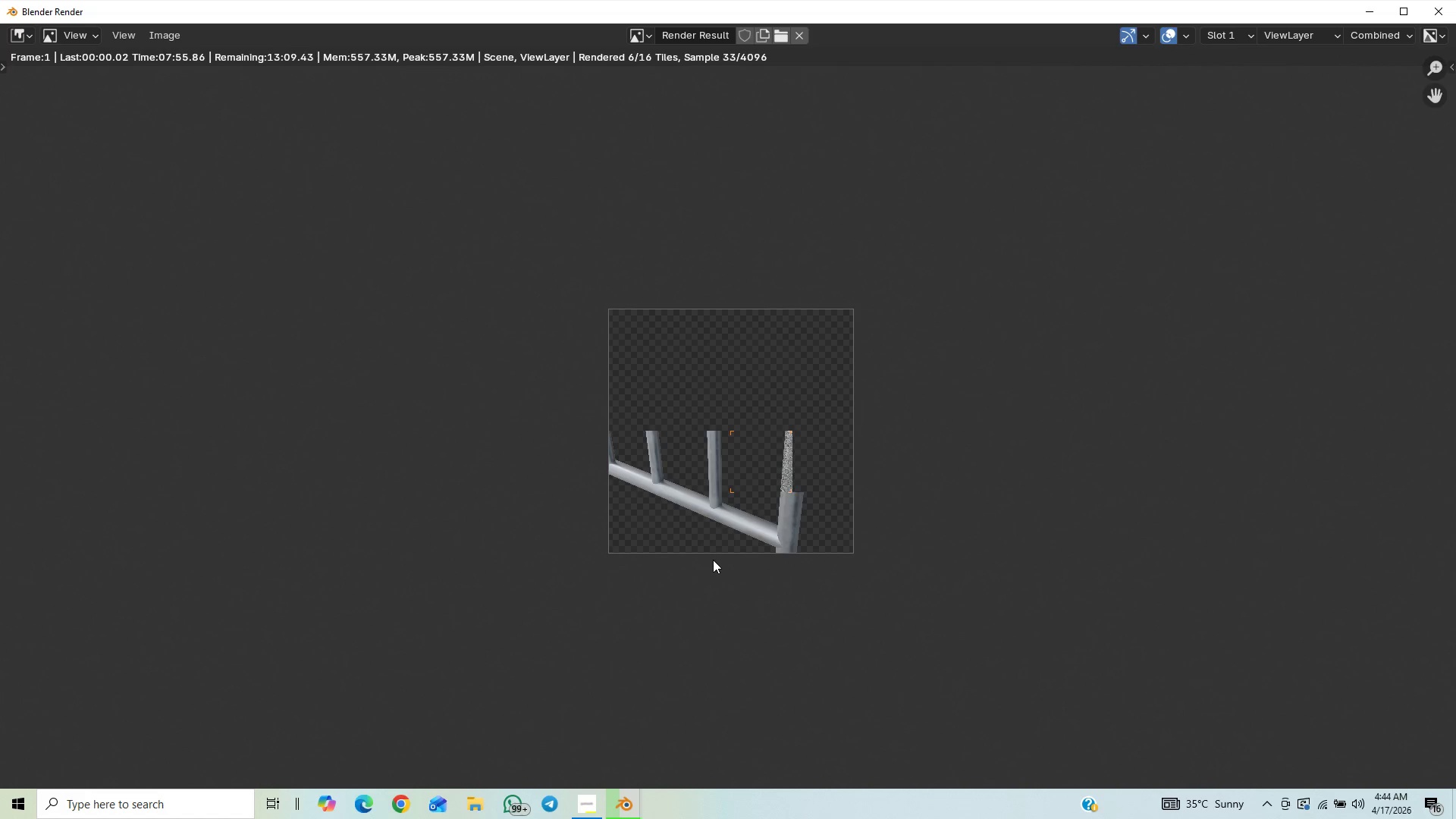 
scroll: coordinate [713, 560], scroll_direction: up, amount: 6.0
 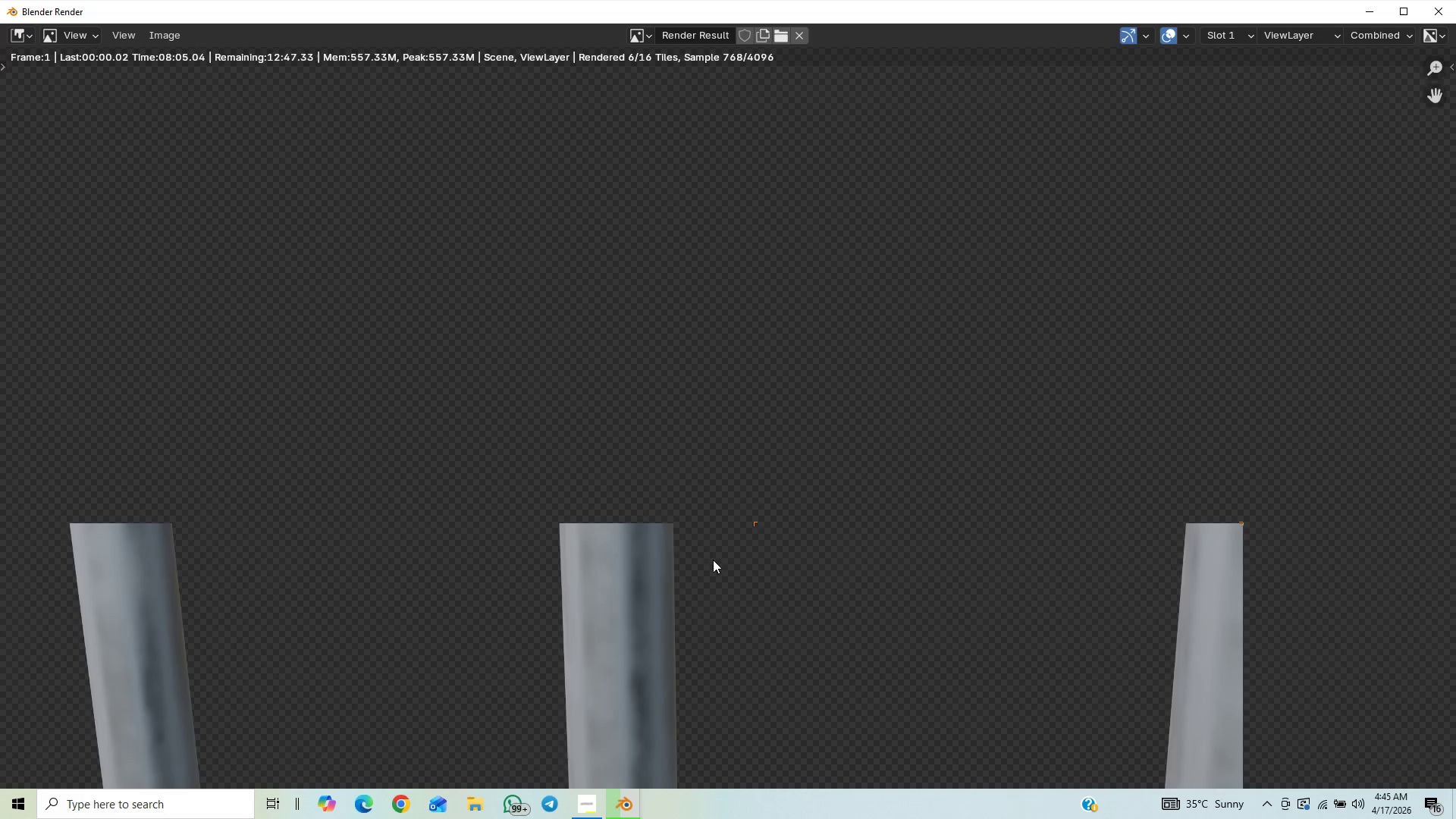 
scroll: coordinate [713, 560], scroll_direction: down, amount: 5.0
 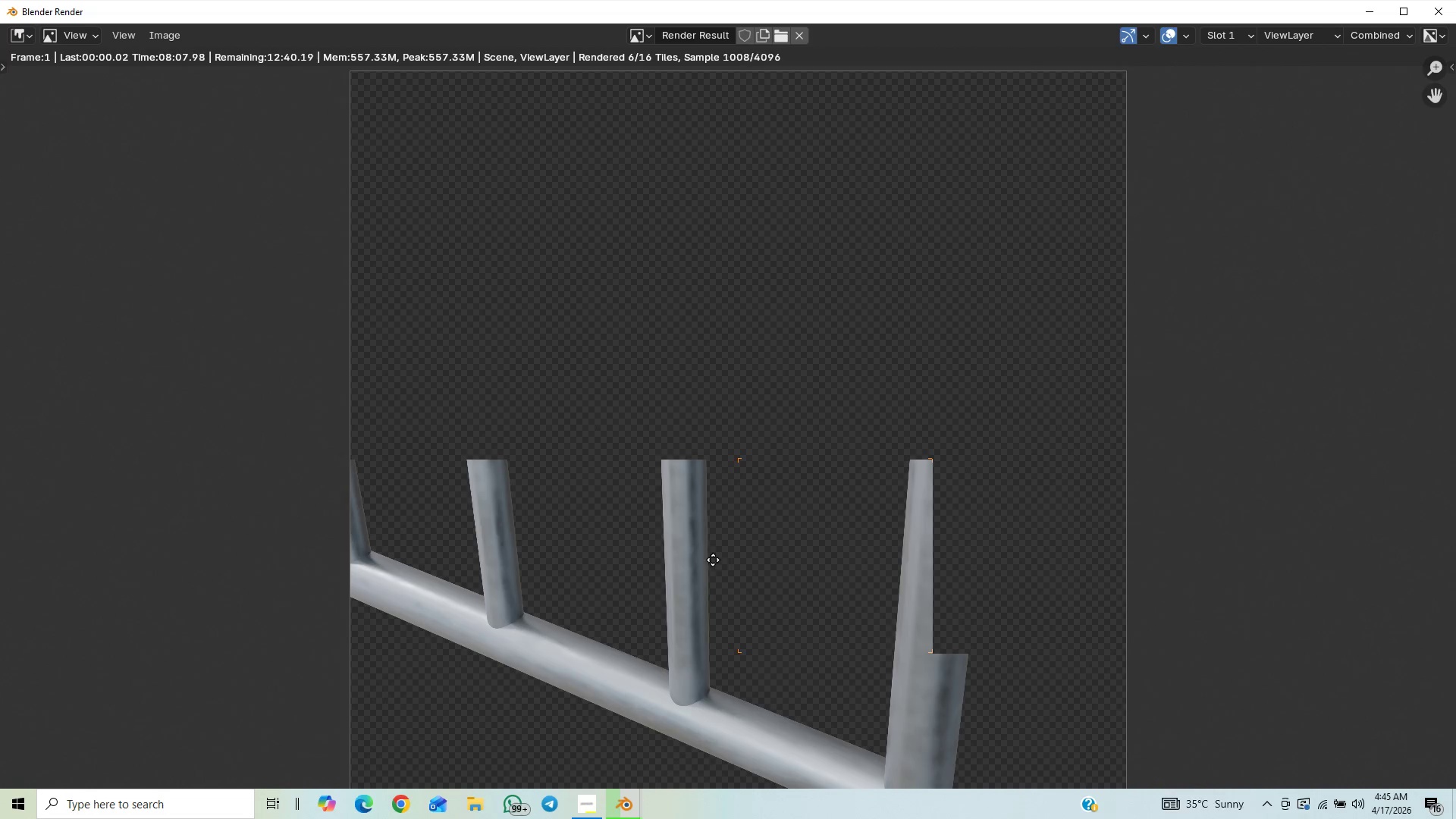 
middle_click([713, 560])
 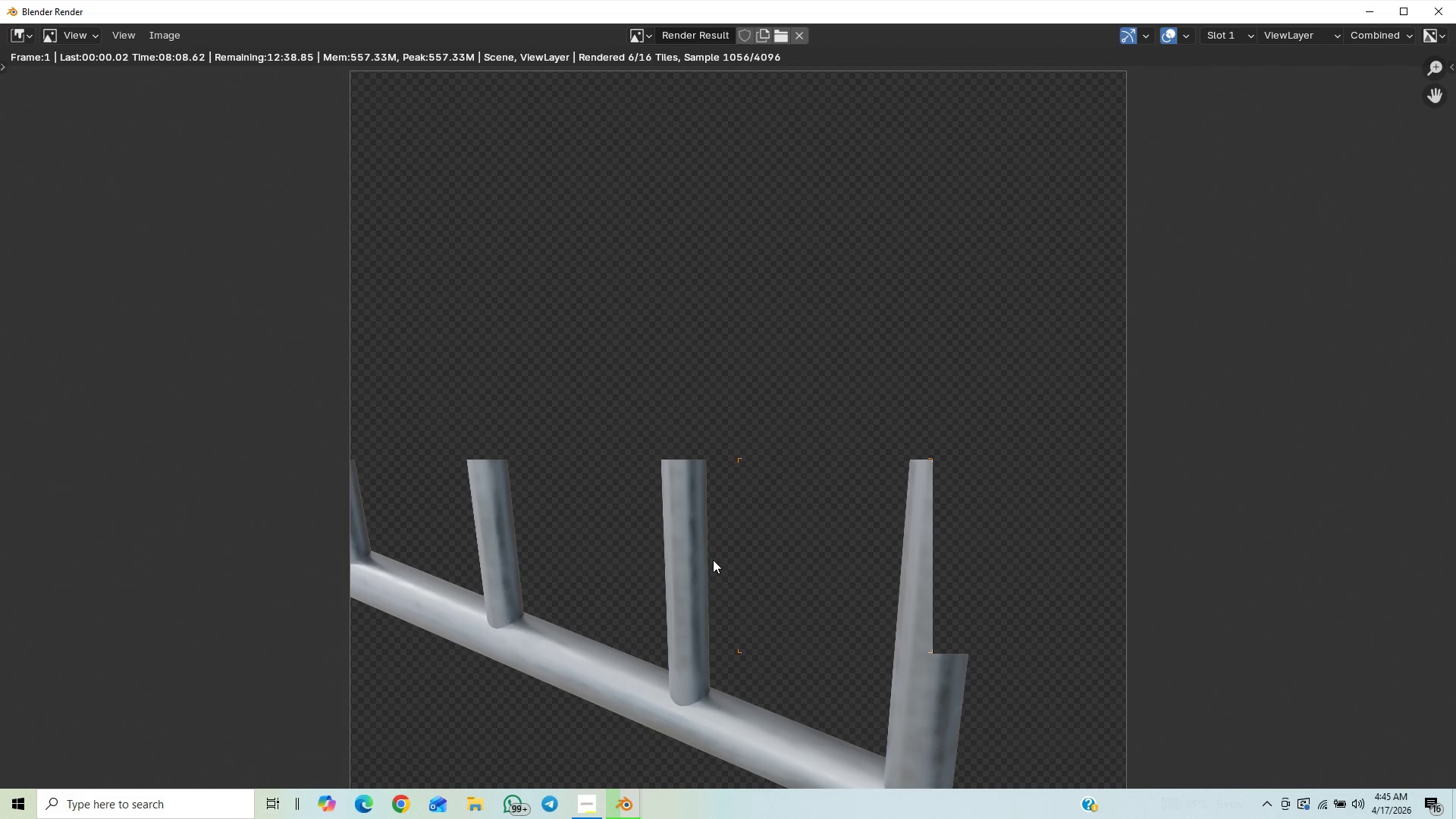 
scroll: coordinate [713, 560], scroll_direction: down, amount: 2.0
 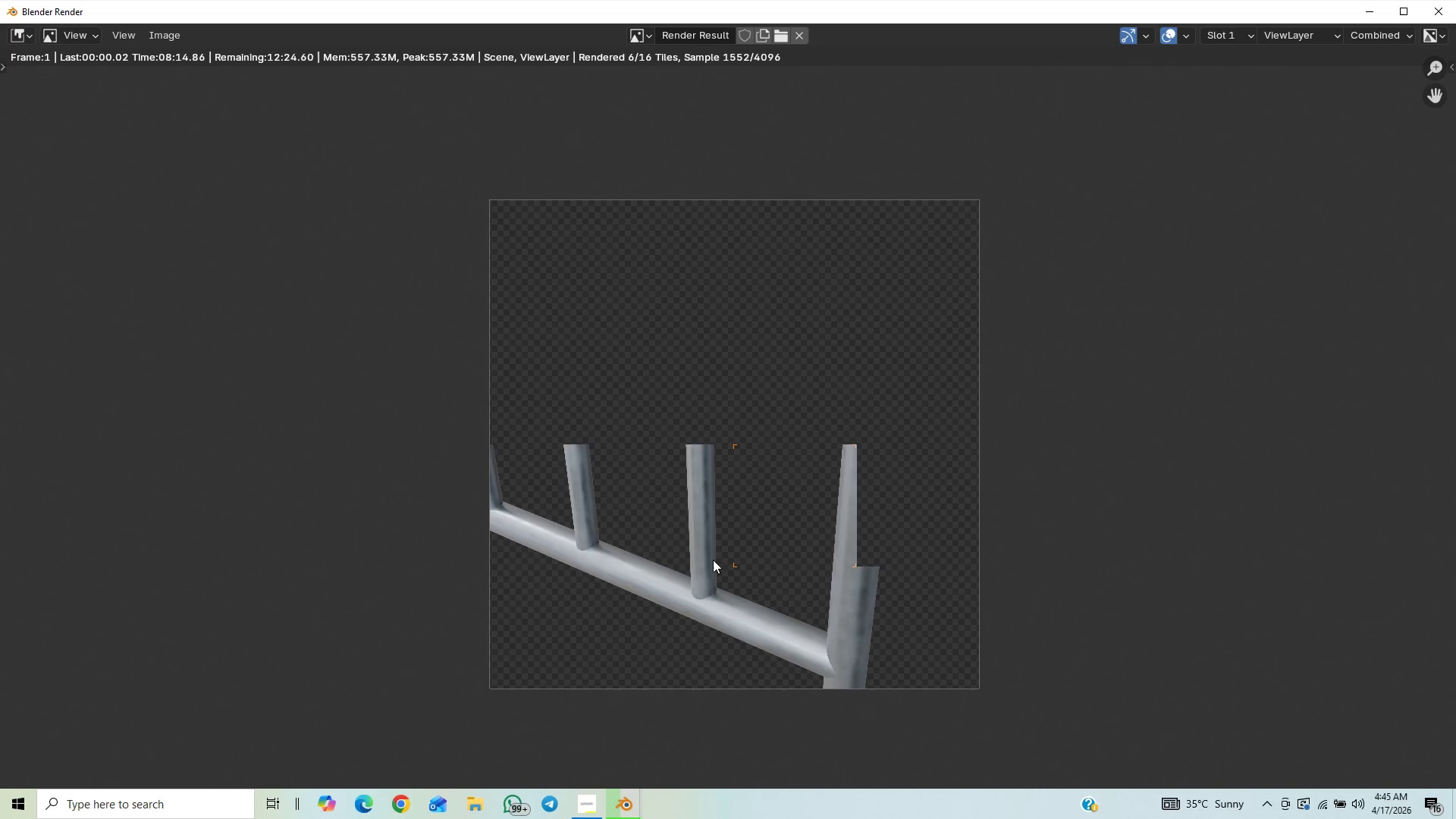 
scroll: coordinate [713, 560], scroll_direction: up, amount: 3.0
 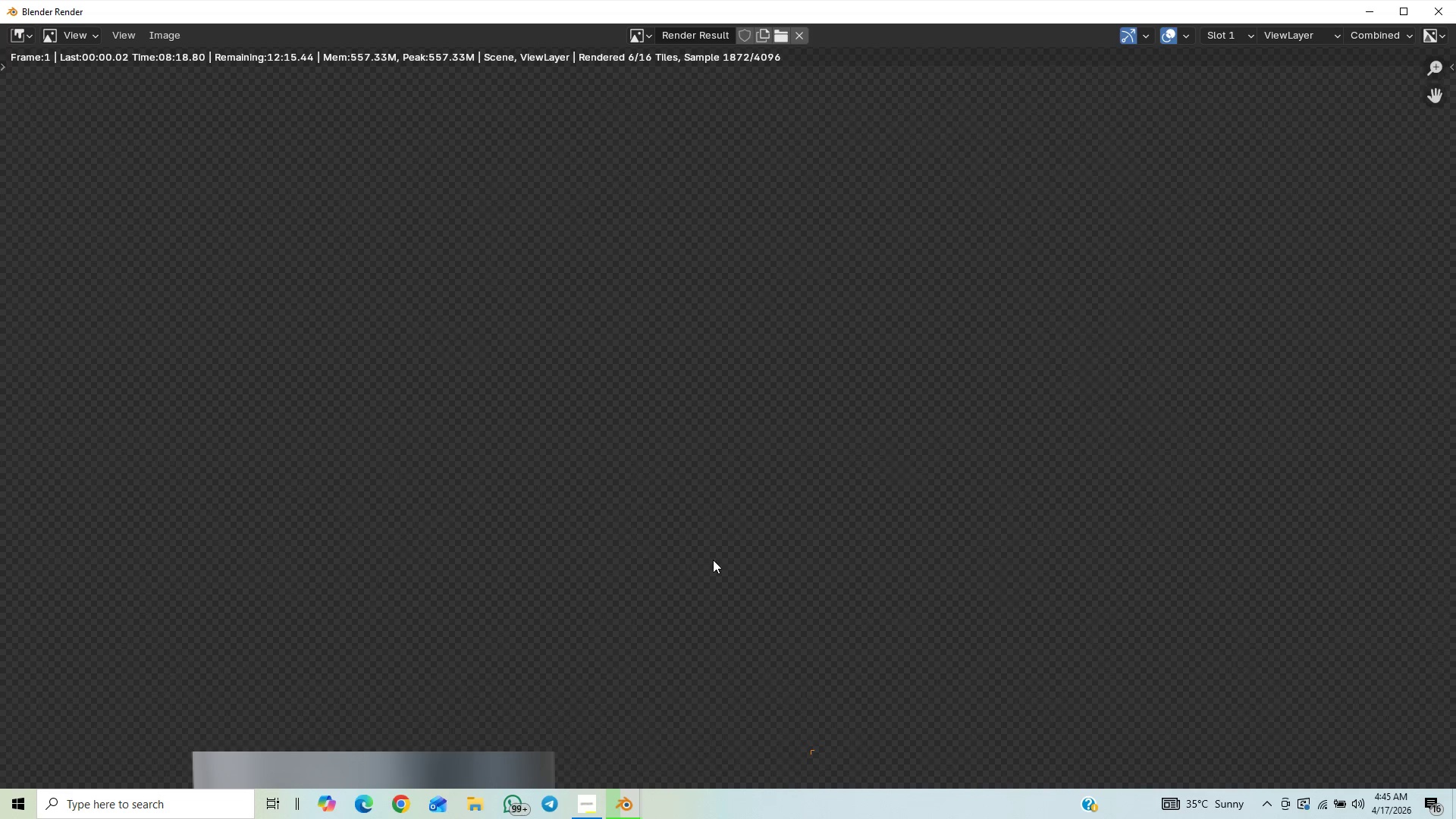 
scroll: coordinate [713, 560], scroll_direction: down, amount: 1.0
 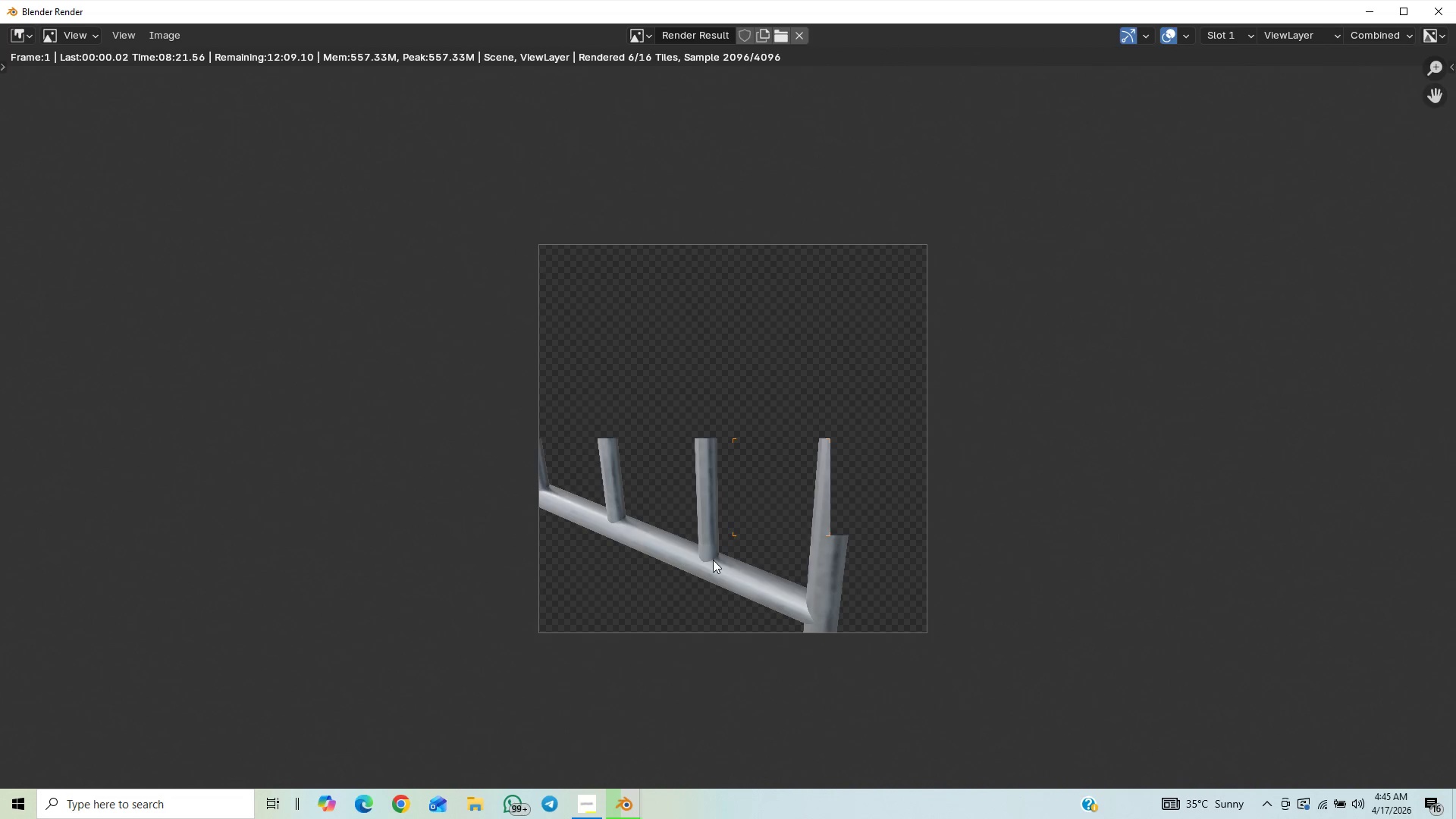 
scroll: coordinate [713, 560], scroll_direction: up, amount: 4.0
 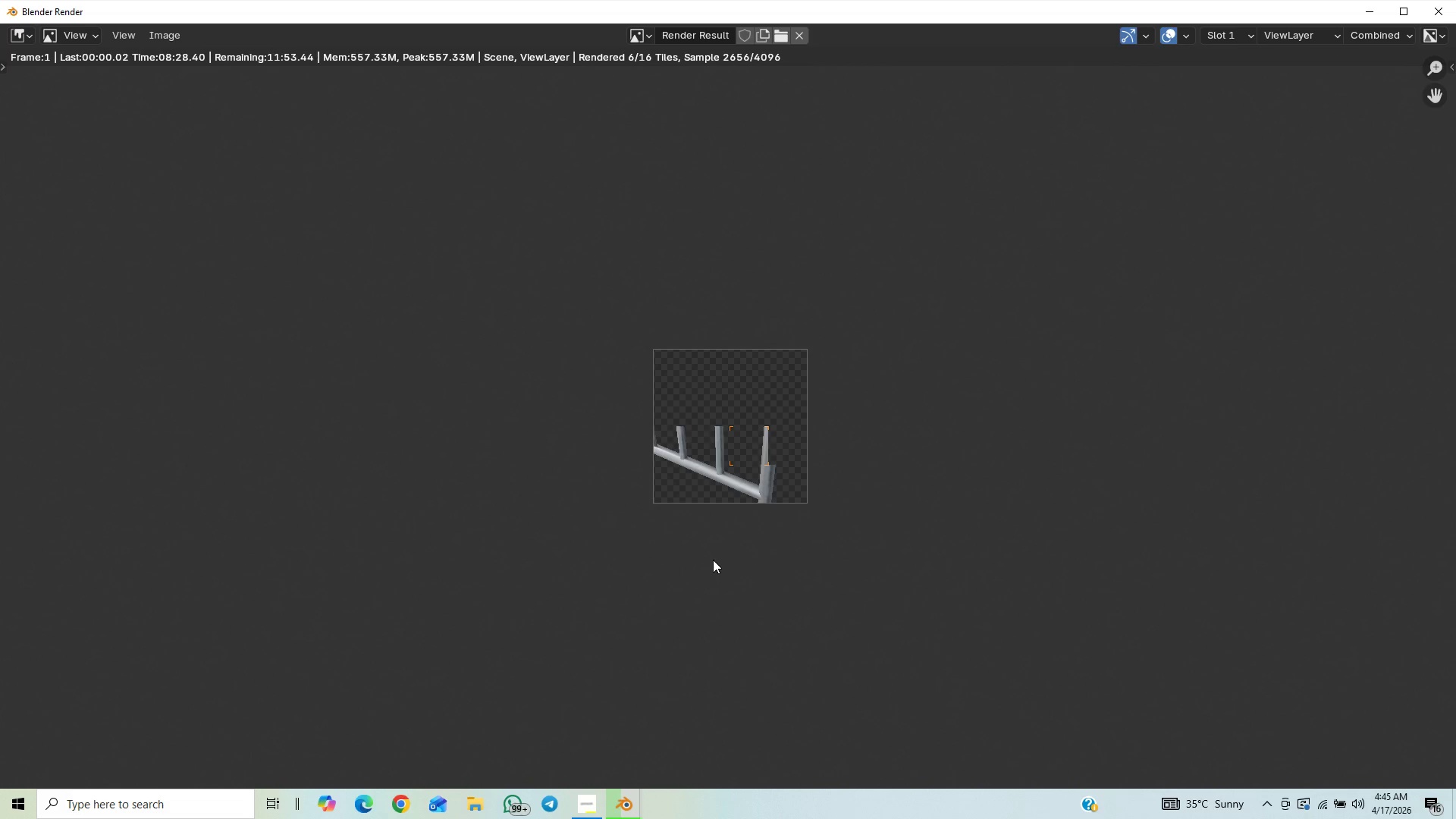 
wait(8.51)
 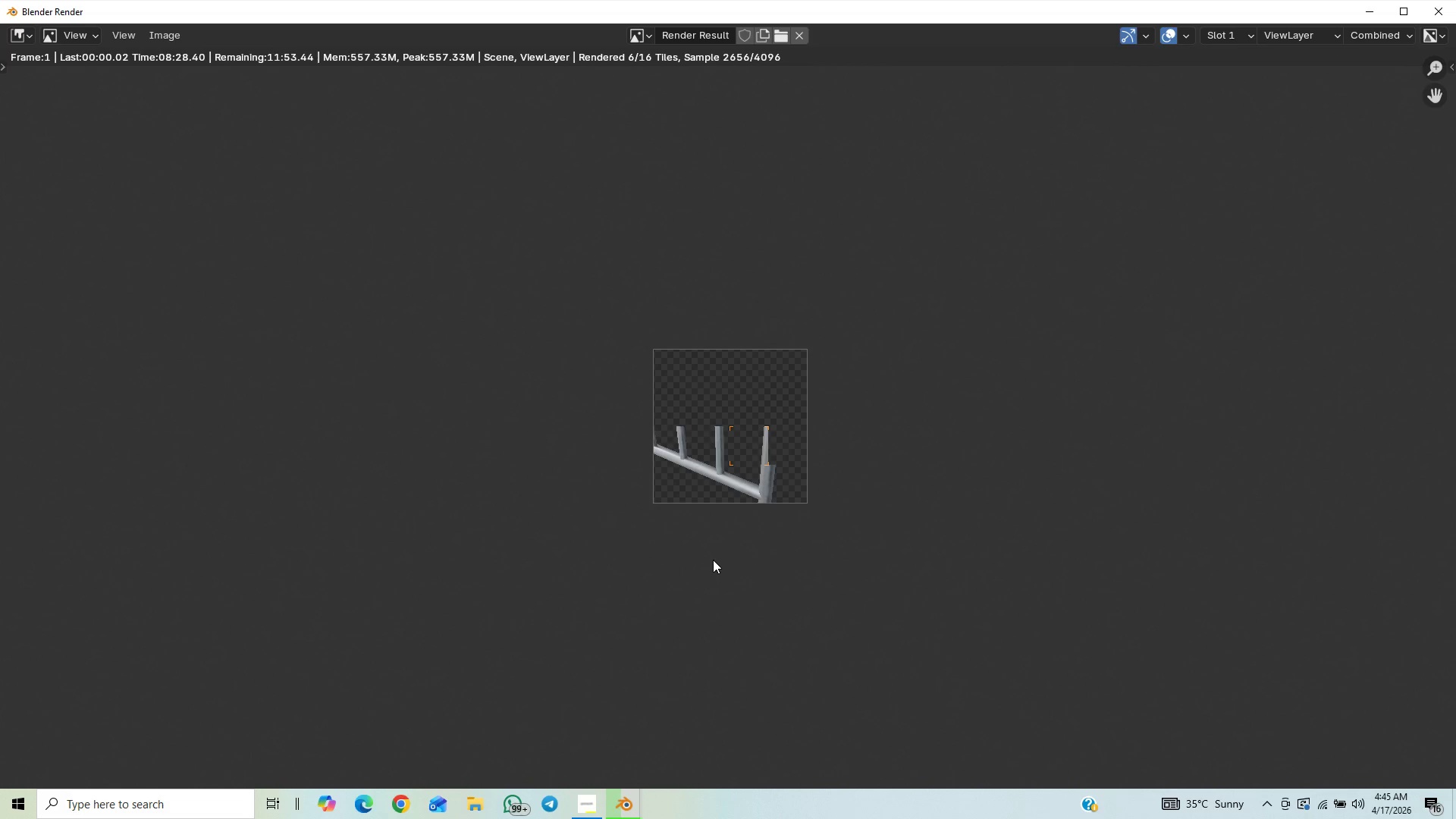 
scroll: coordinate [713, 560], scroll_direction: down, amount: 3.0
 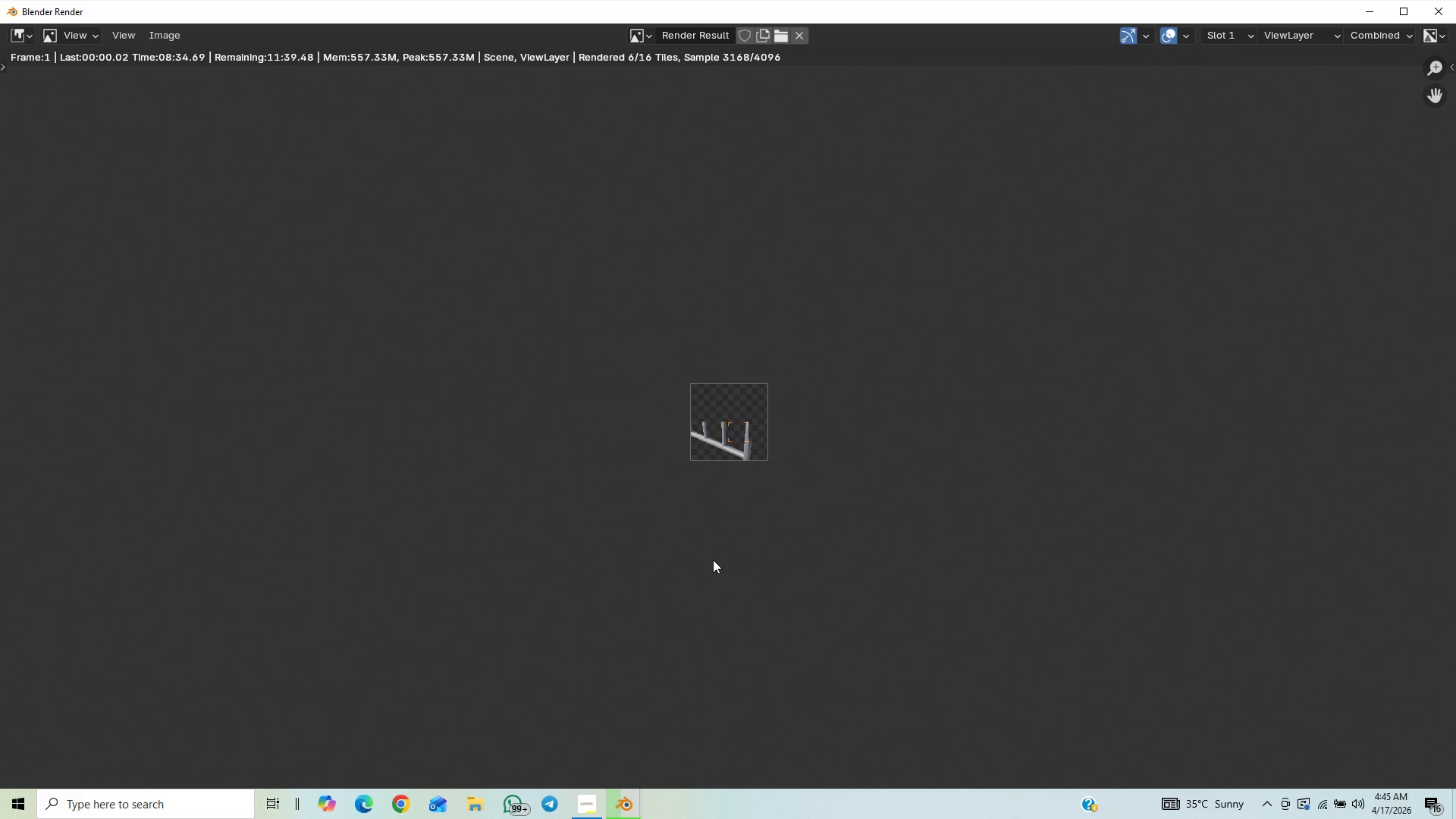 
scroll: coordinate [713, 560], scroll_direction: up, amount: 10.0
 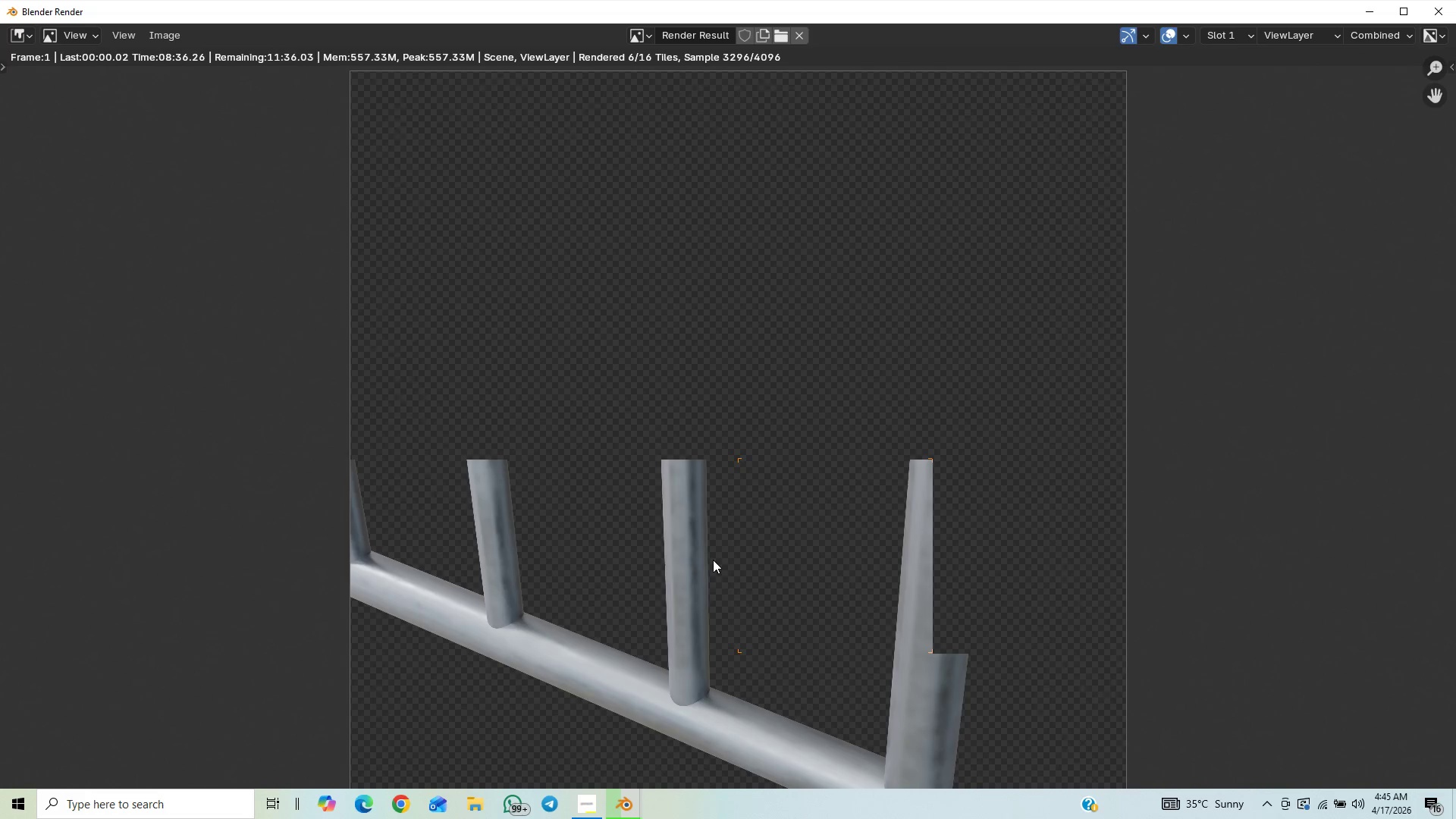 
scroll: coordinate [713, 560], scroll_direction: down, amount: 2.0
 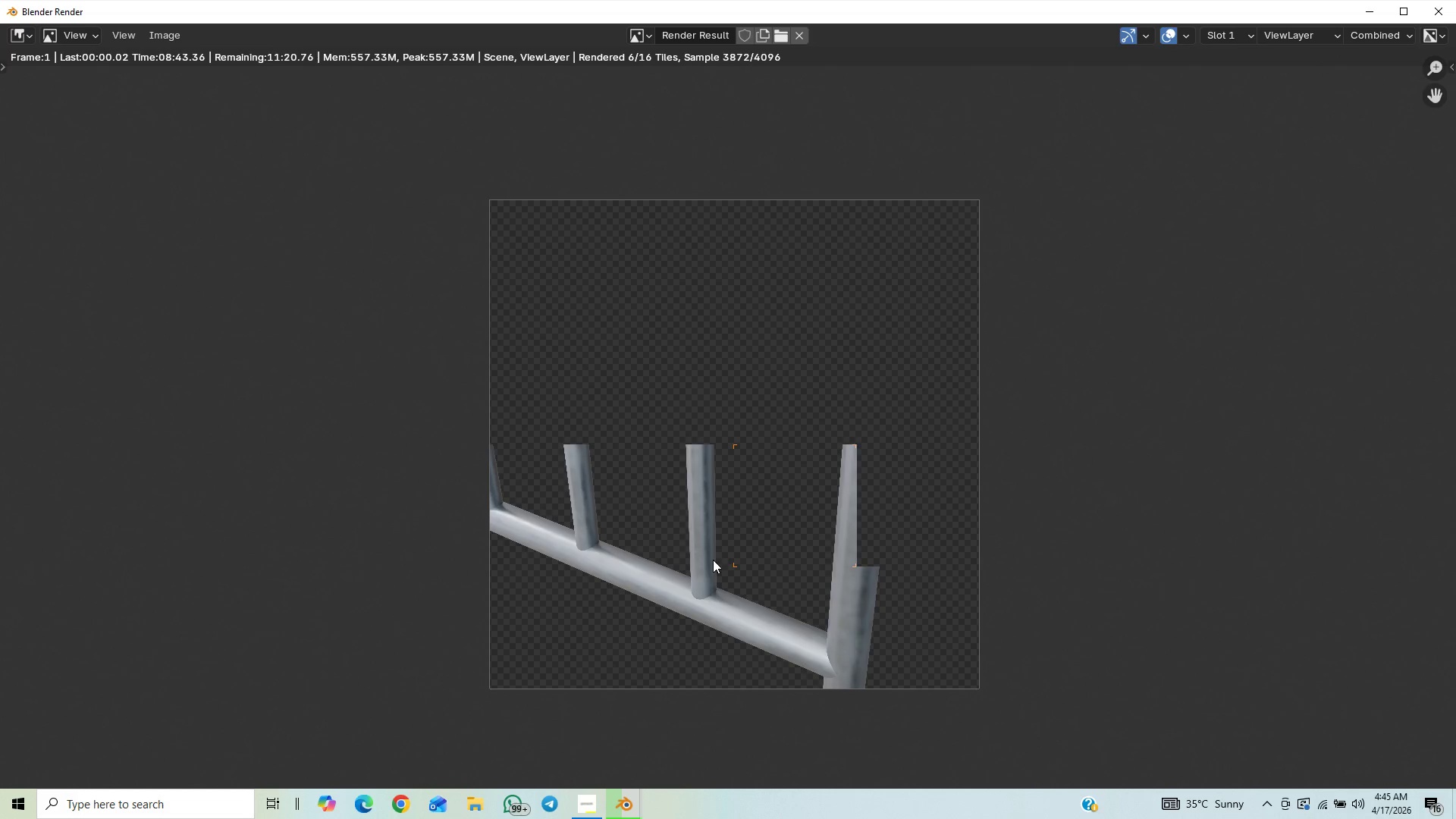 
wait(11.23)
 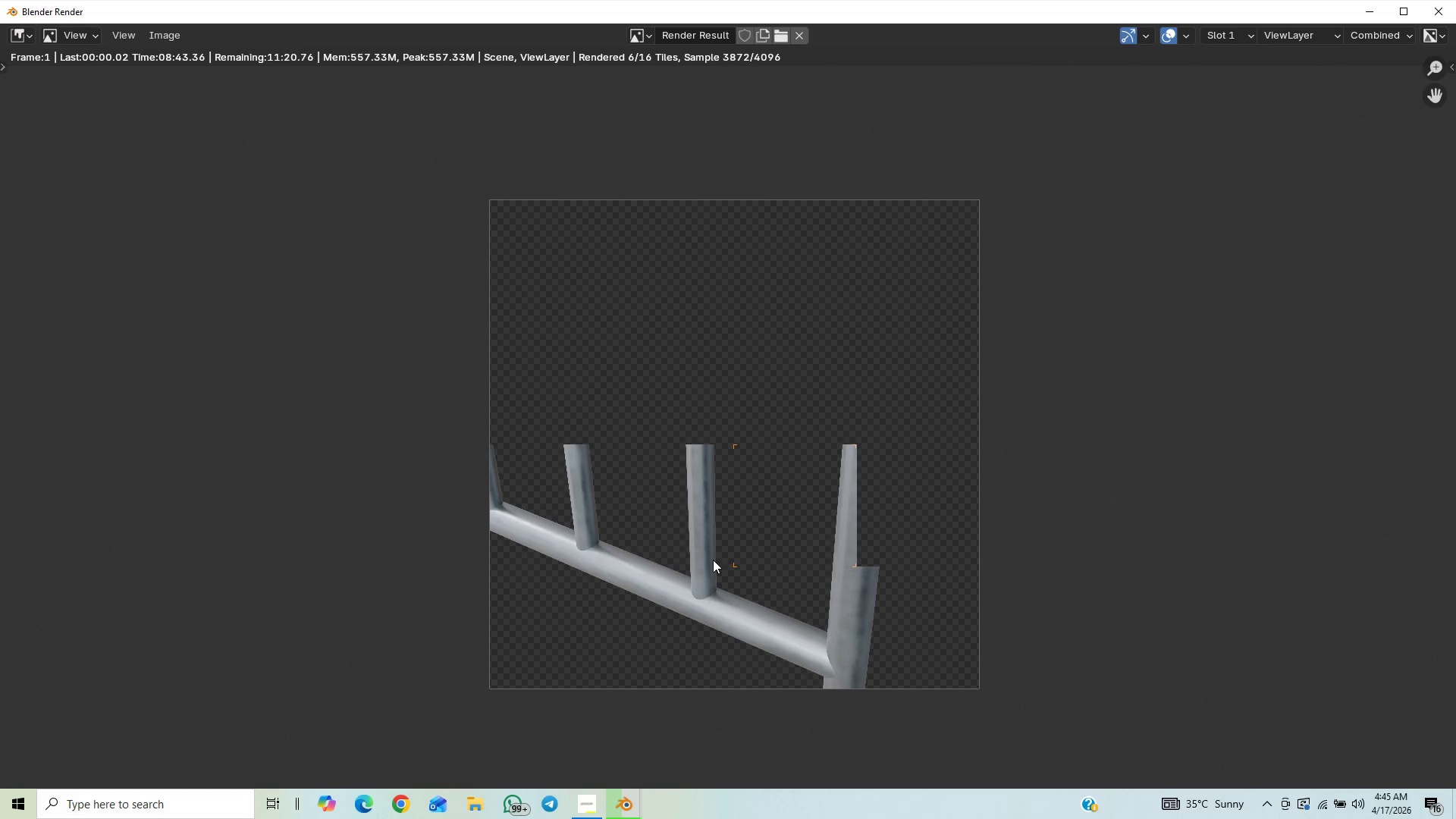 
scroll: coordinate [714, 568], scroll_direction: down, amount: 4.0
 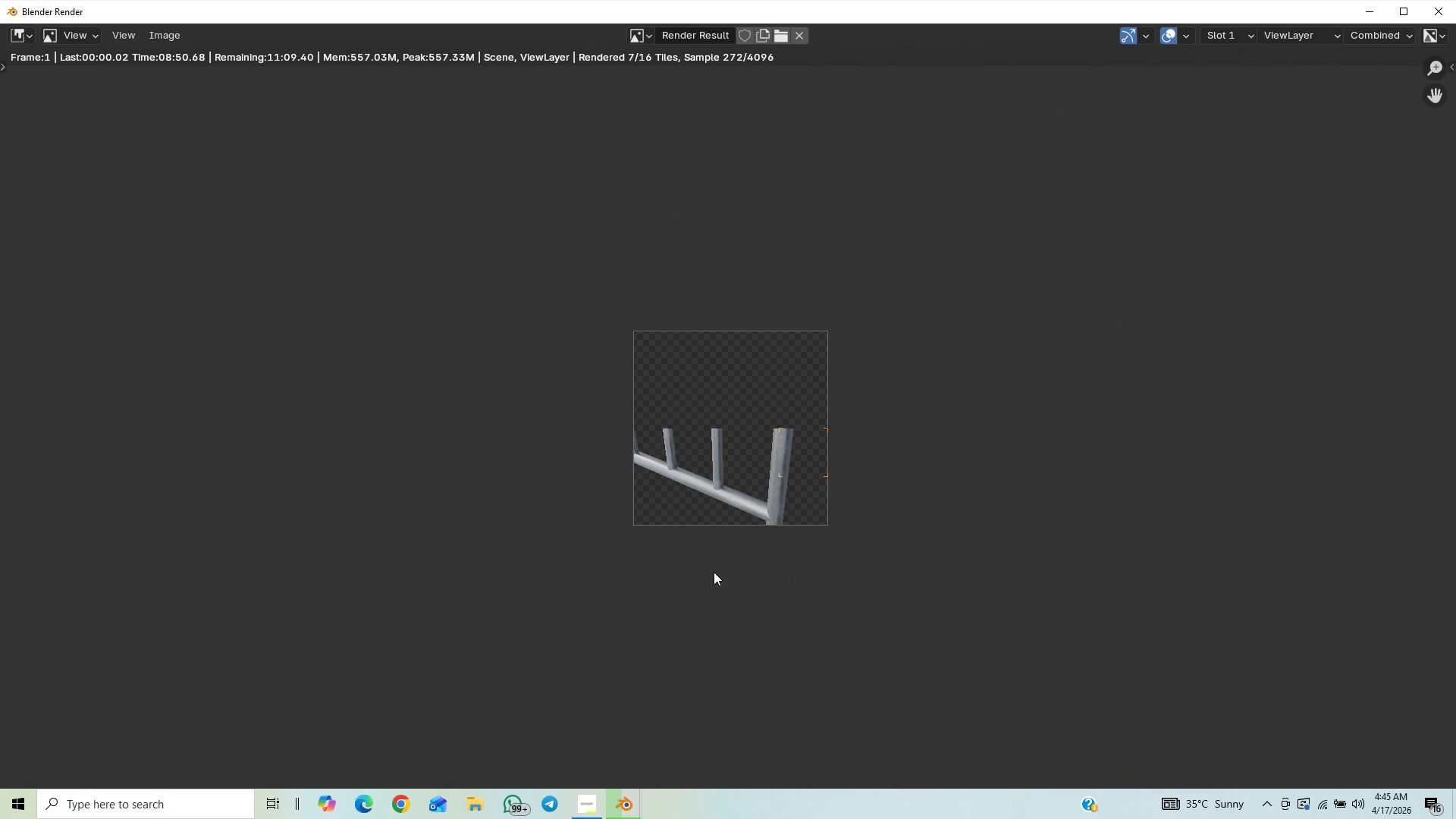 
scroll: coordinate [691, 608], scroll_direction: up, amount: 17.0
 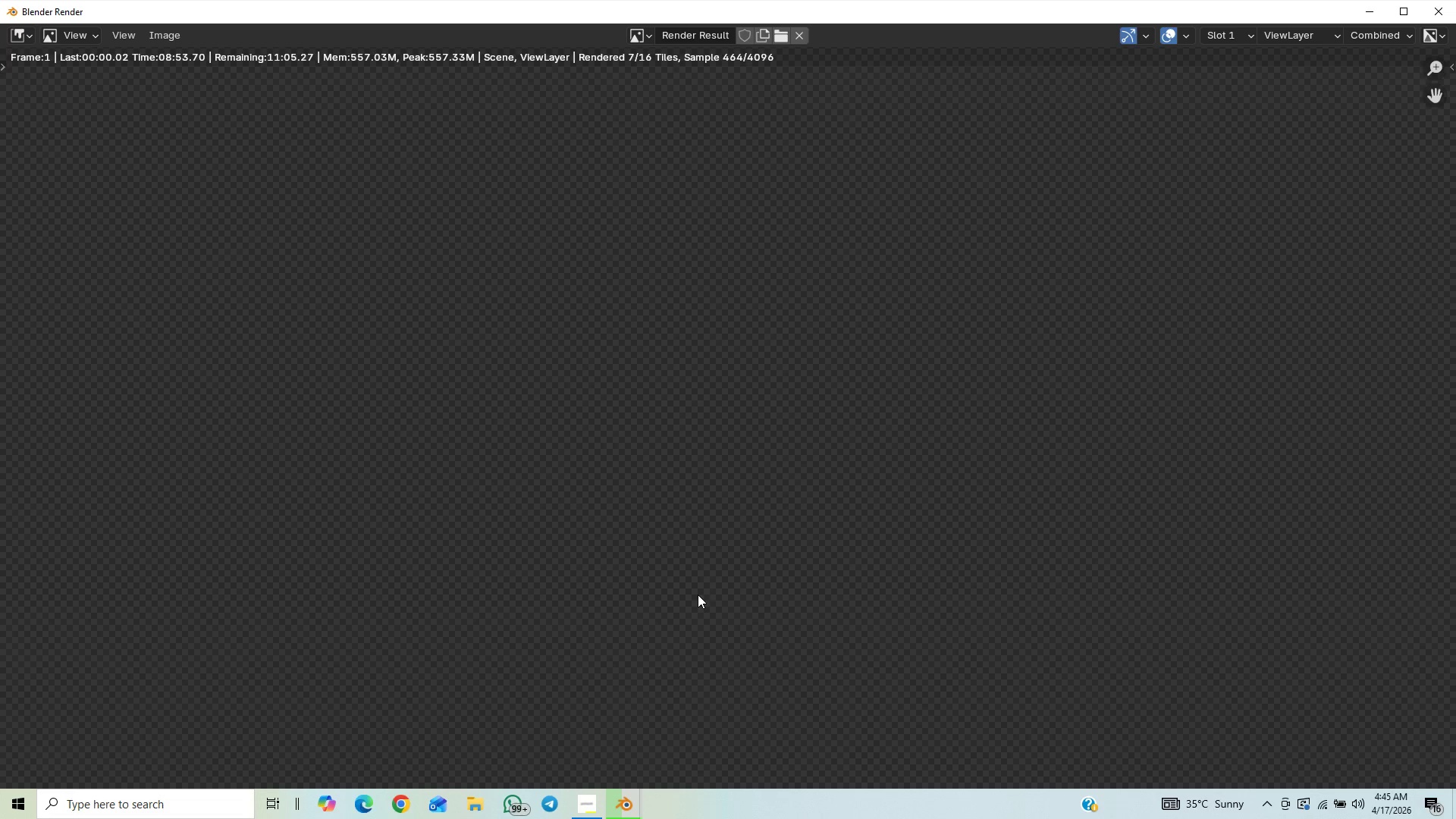 
scroll: coordinate [841, 538], scroll_direction: down, amount: 11.0
 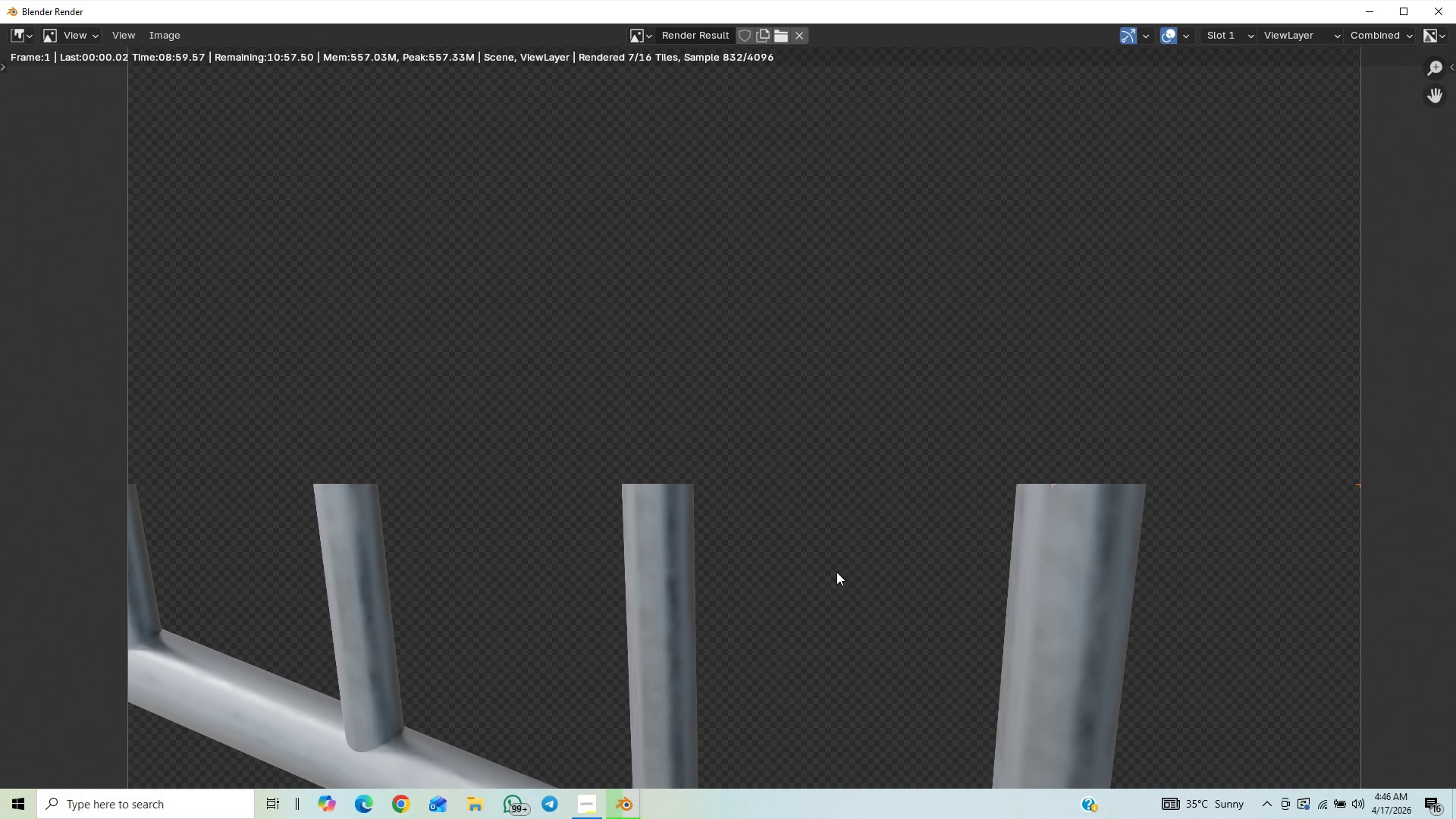 
scroll: coordinate [827, 590], scroll_direction: up, amount: 1.0
 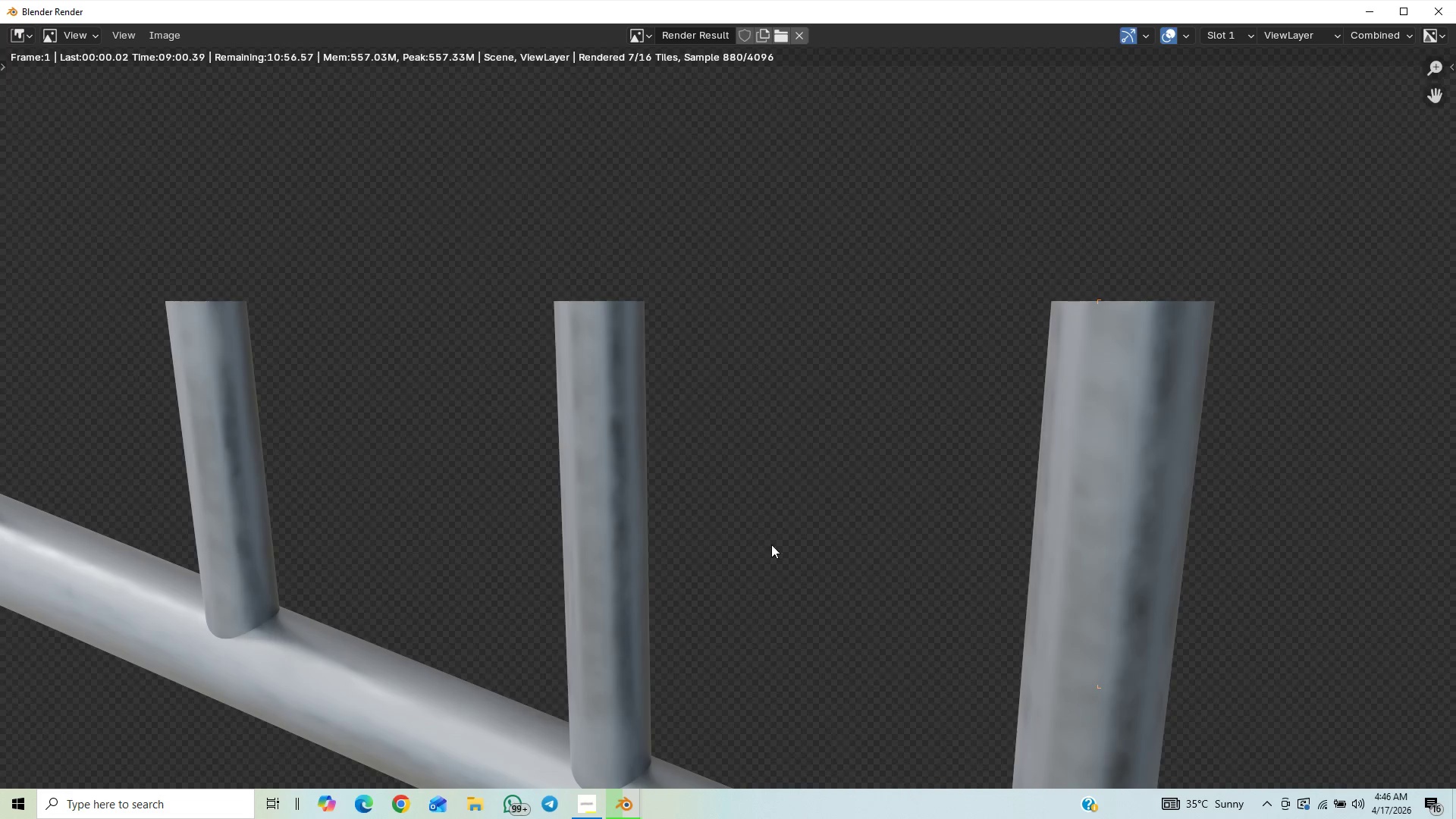 
scroll: coordinate [769, 572], scroll_direction: down, amount: 2.0
 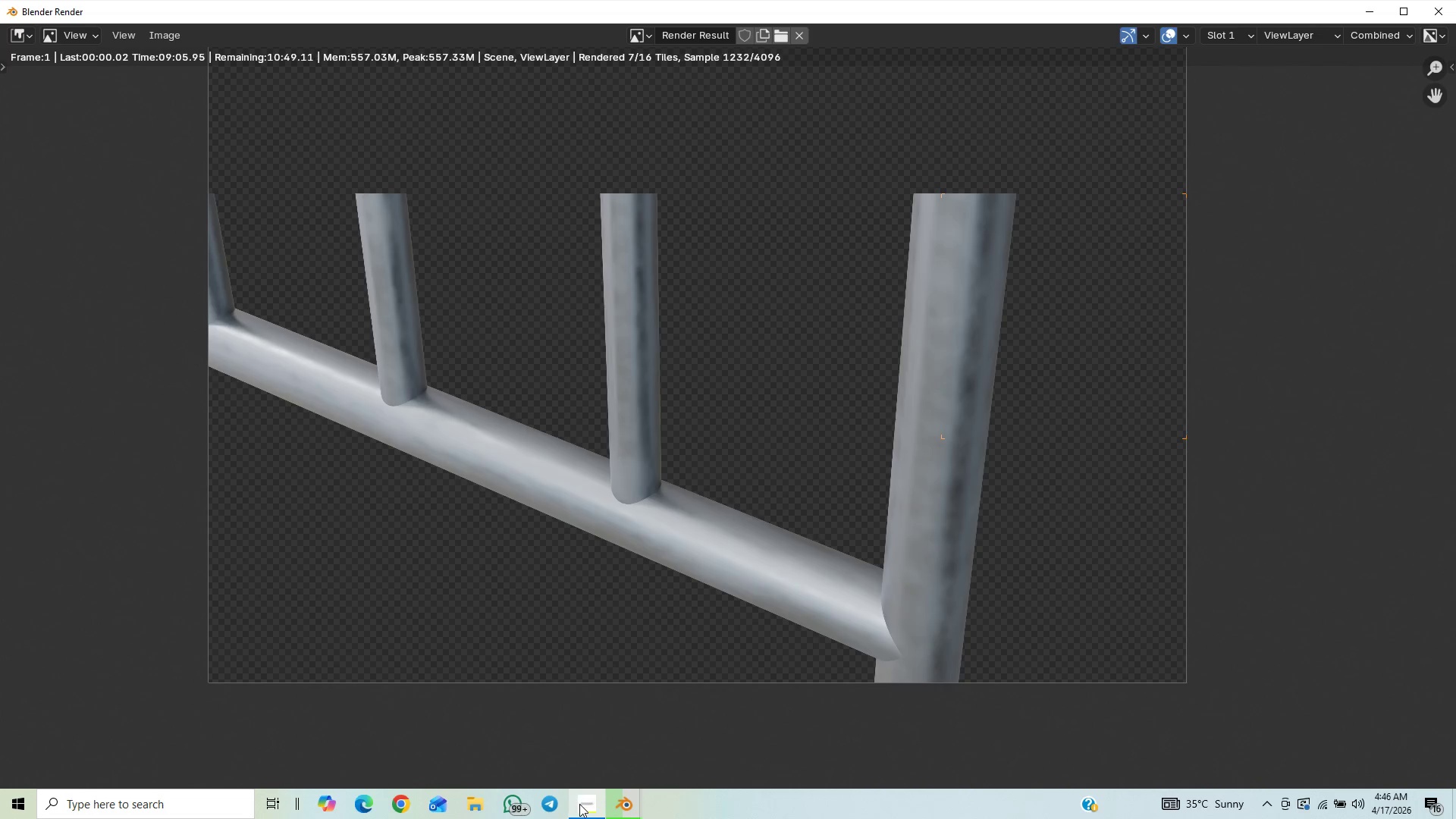 
wait(6.73)
 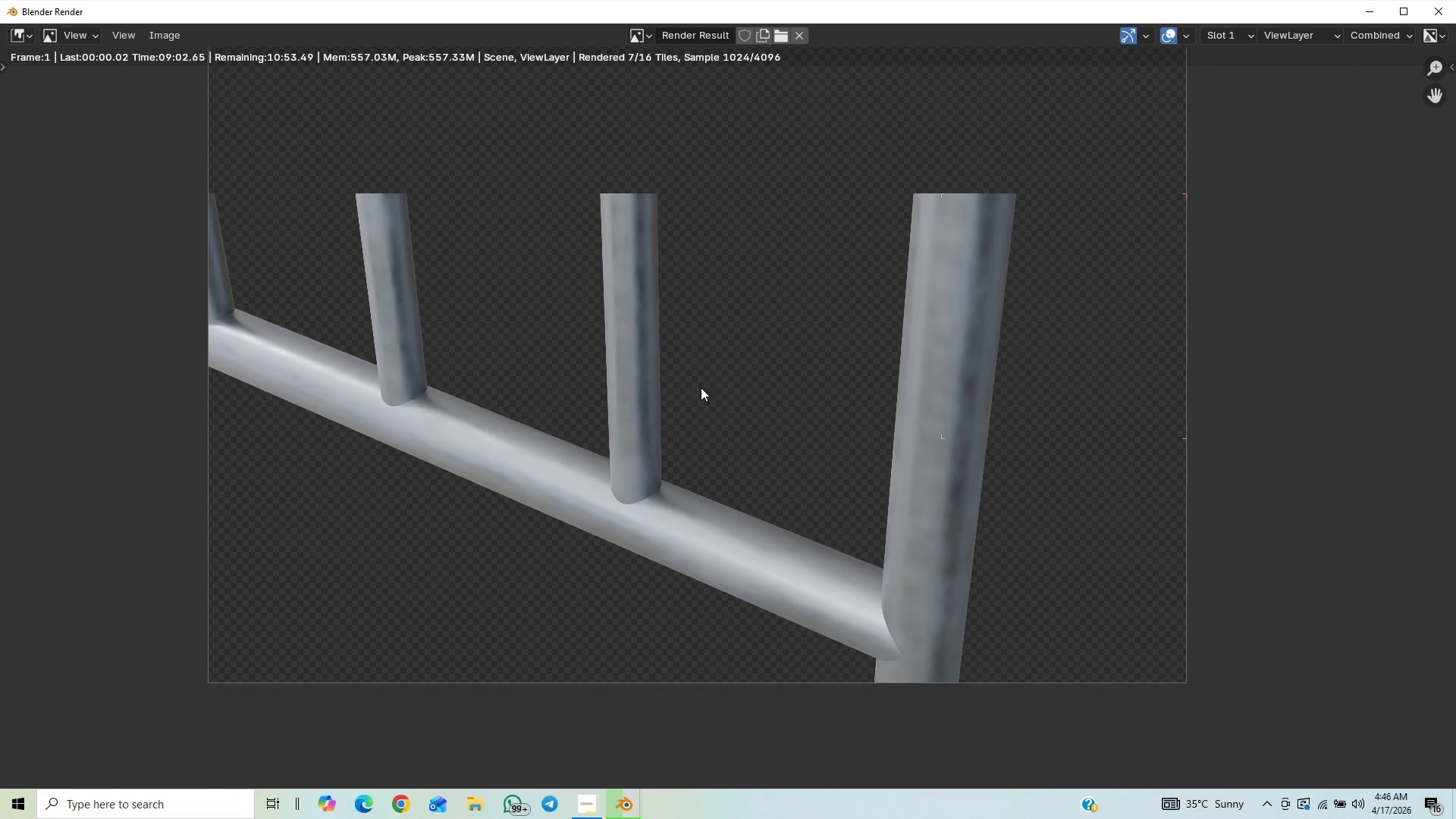 
left_click([579, 810])